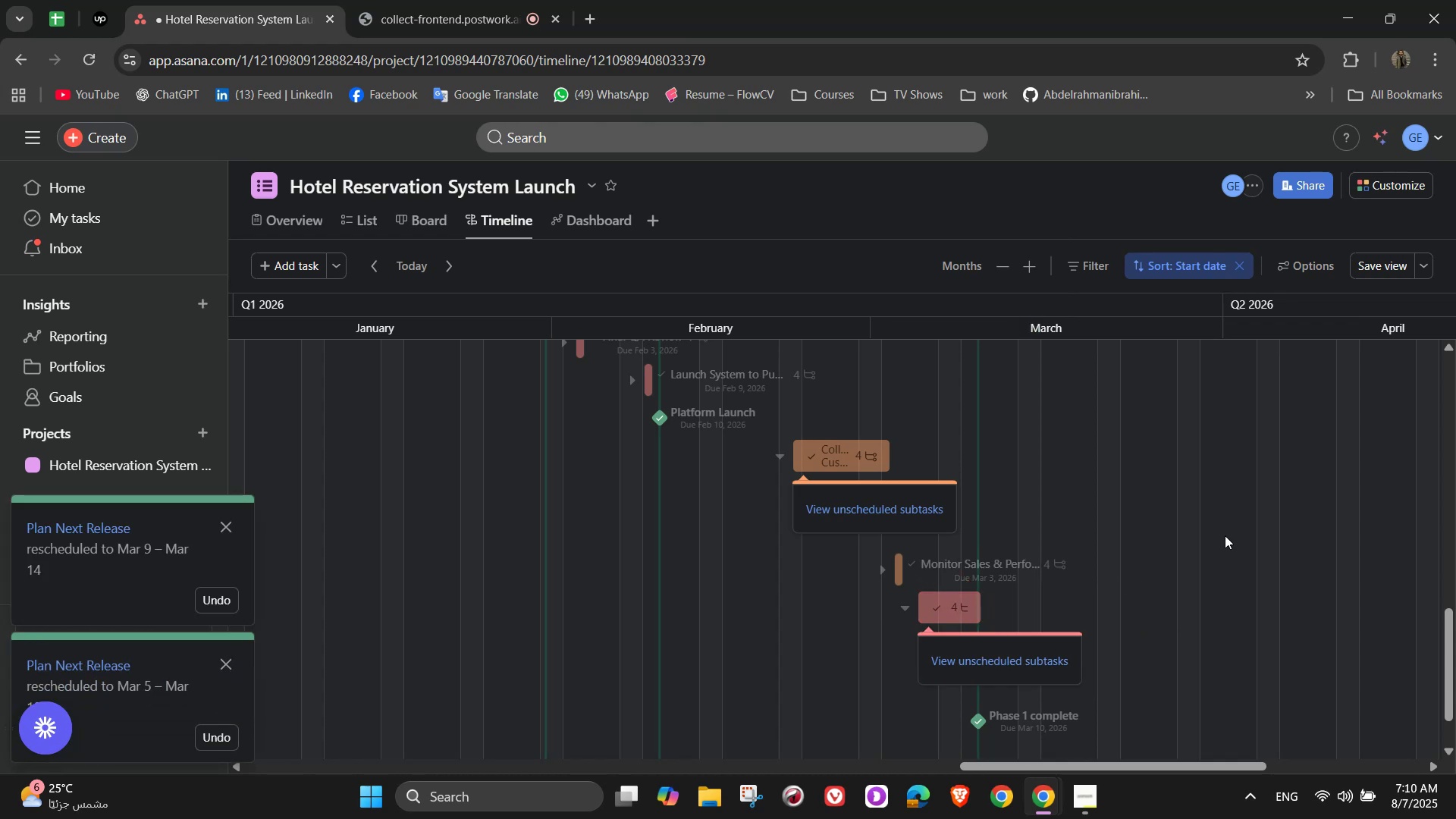 
scroll: coordinate [858, 597], scroll_direction: up, amount: 5.0
 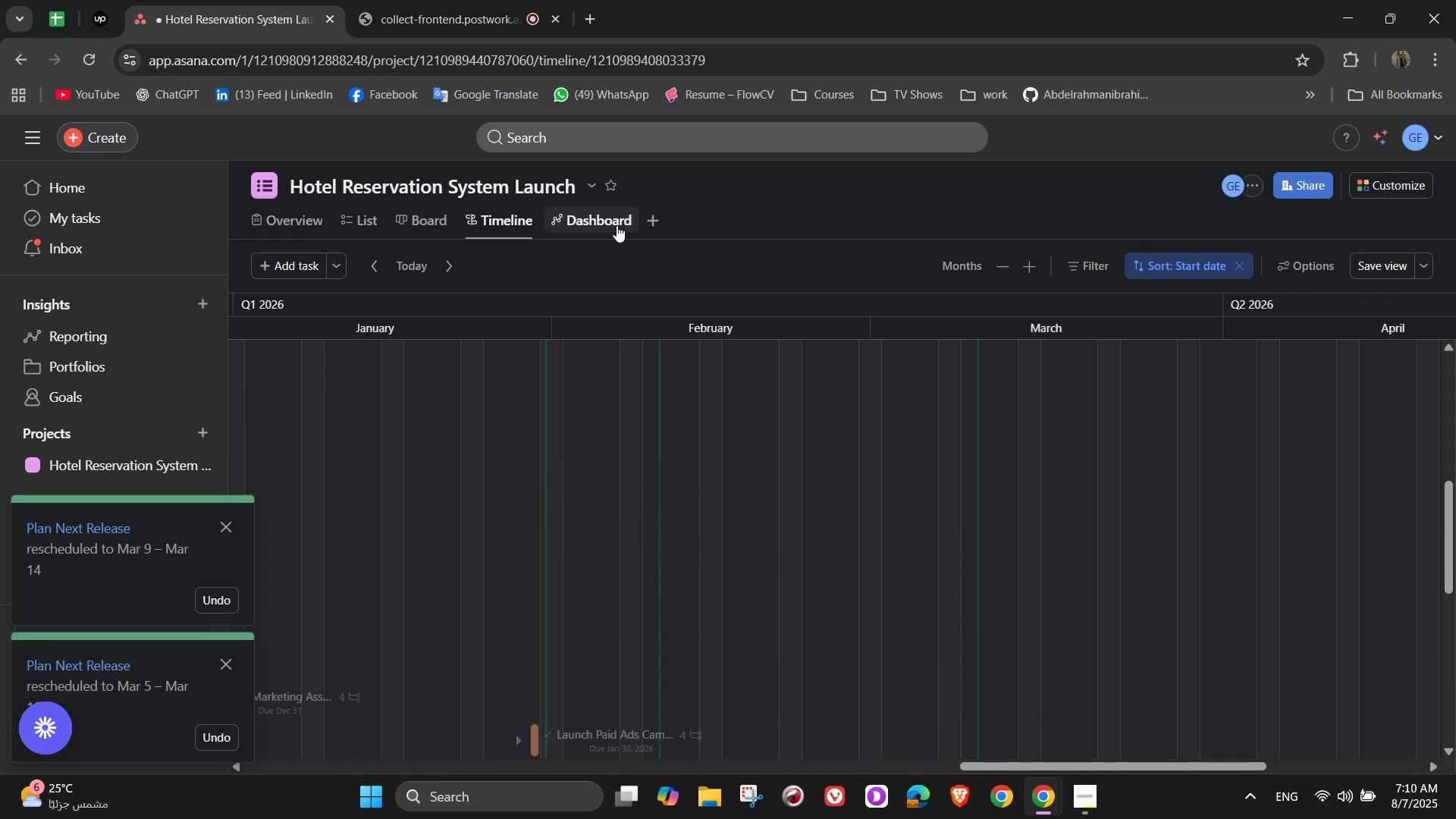 
left_click([617, 225])
 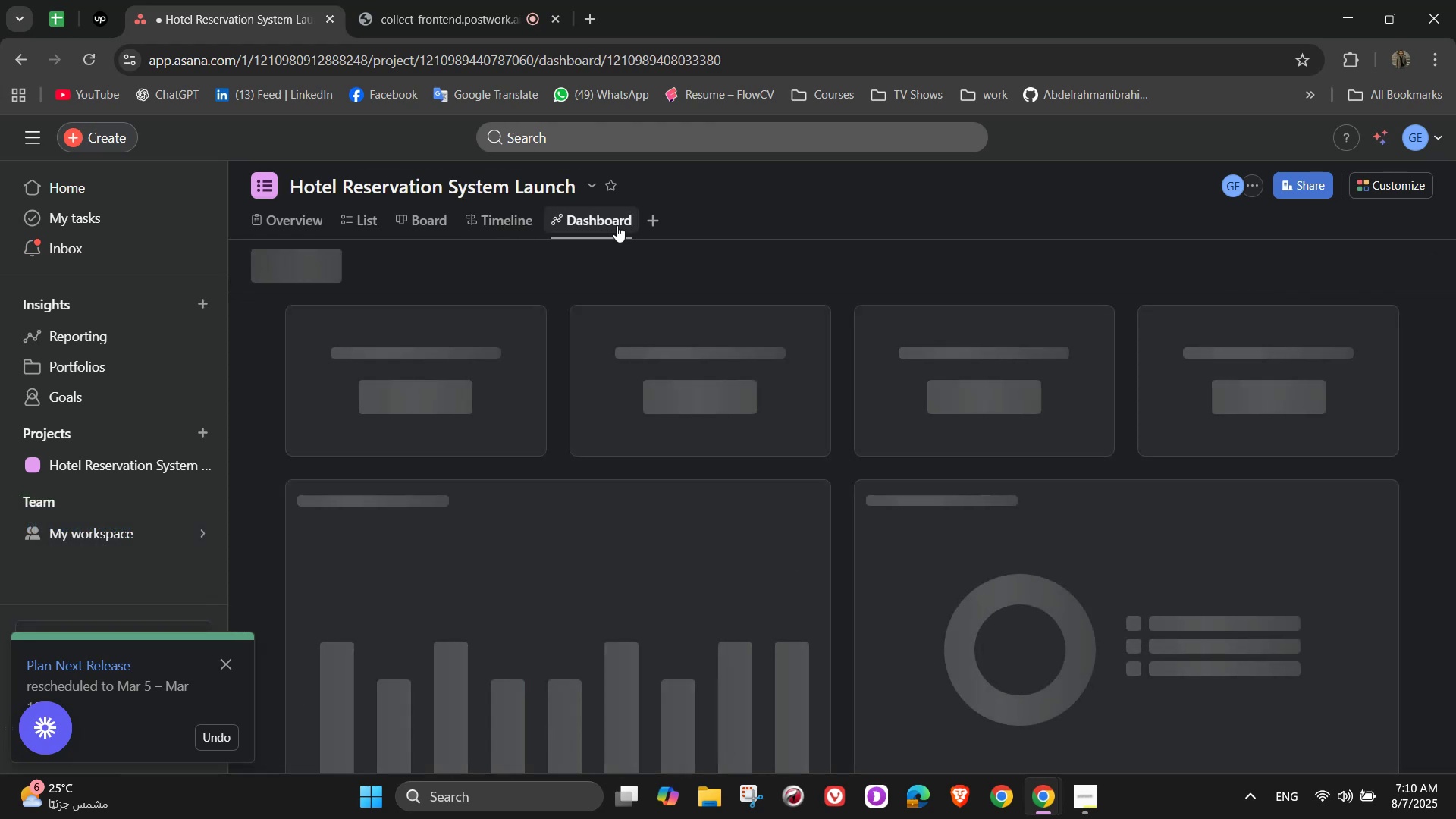 
mouse_move([672, 336])
 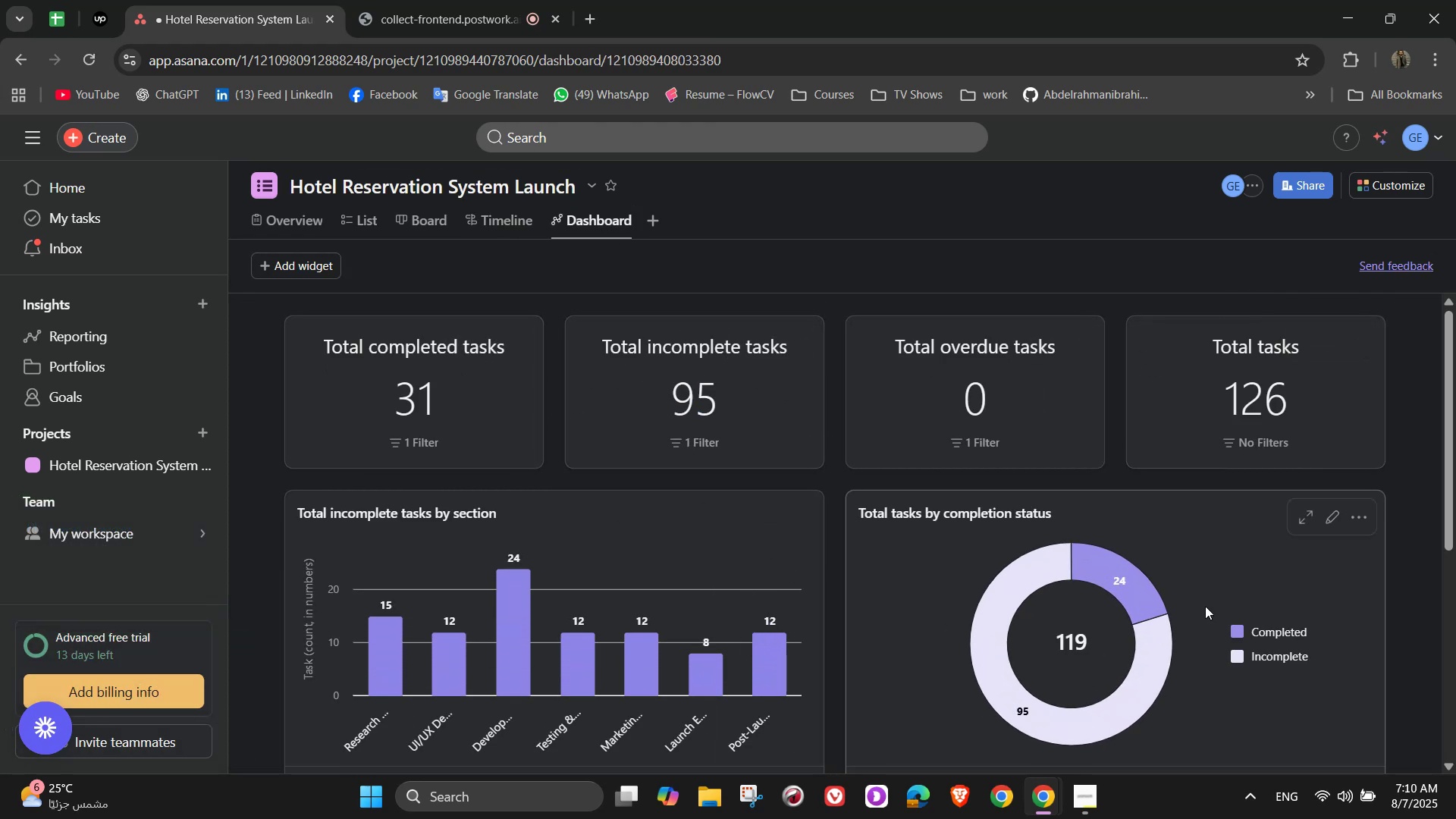 
wait(6.45)
 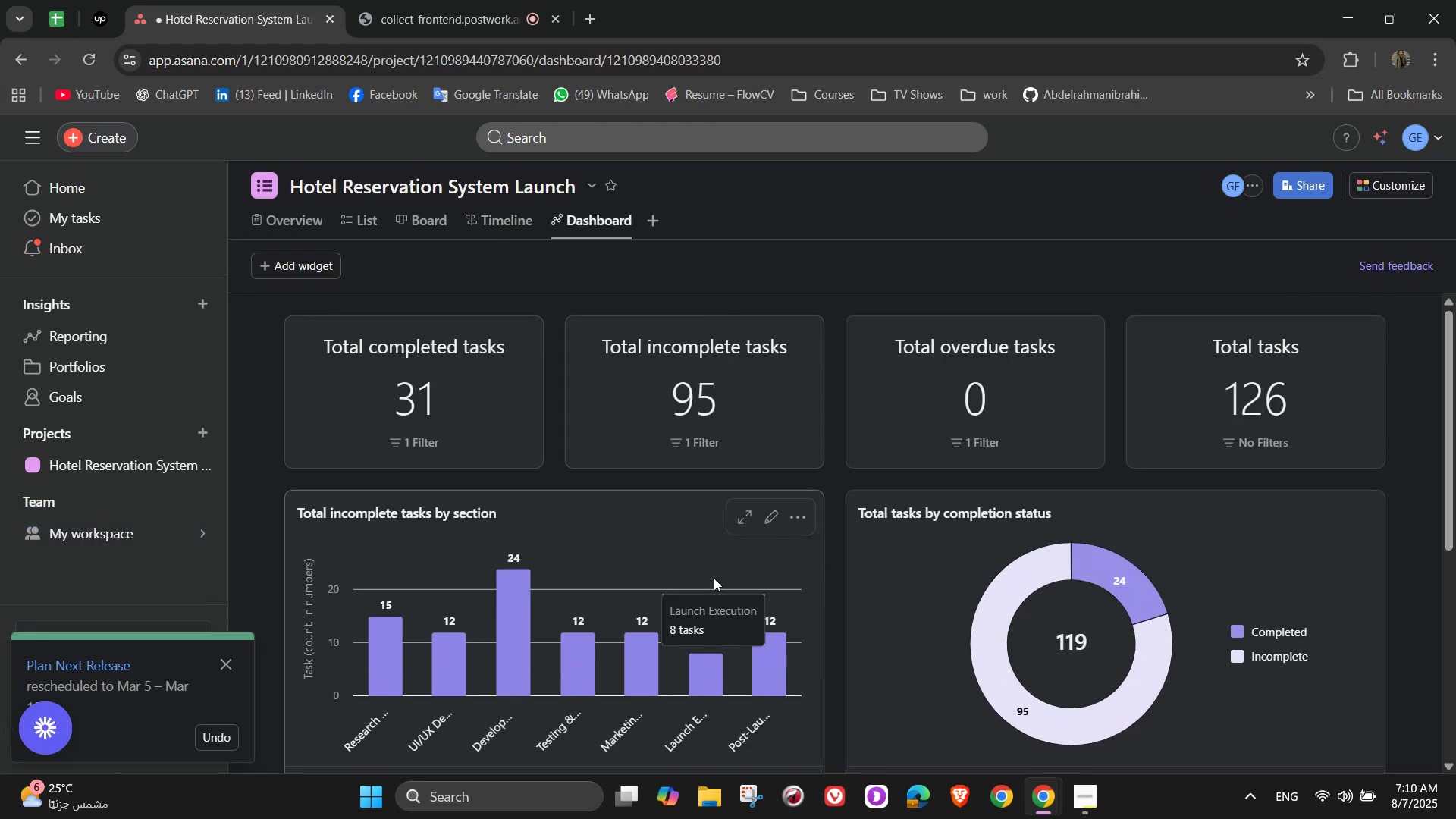 
scroll: coordinate [697, 461], scroll_direction: down, amount: 3.0
 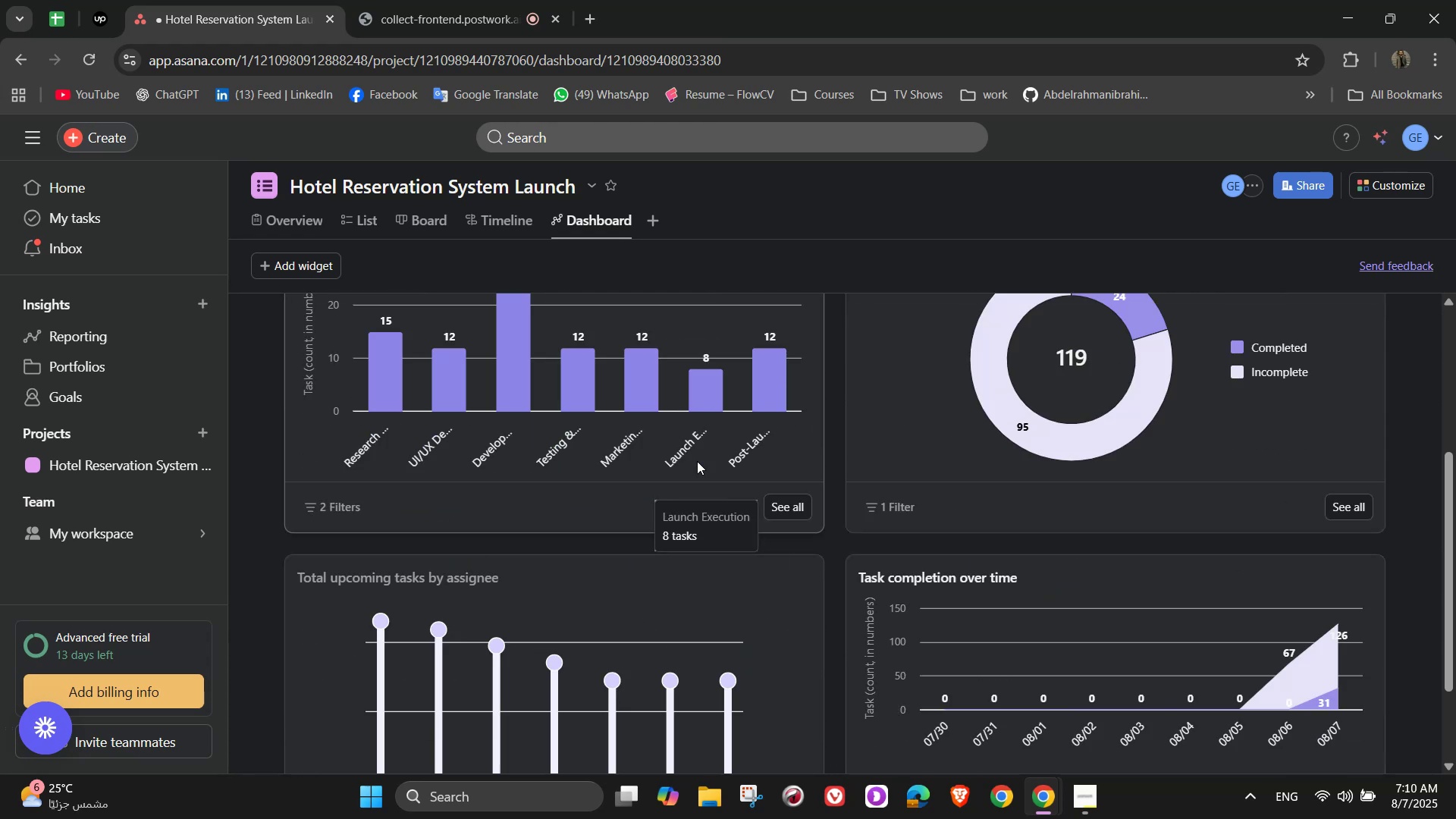 
scroll: coordinate [697, 461], scroll_direction: up, amount: 3.0
 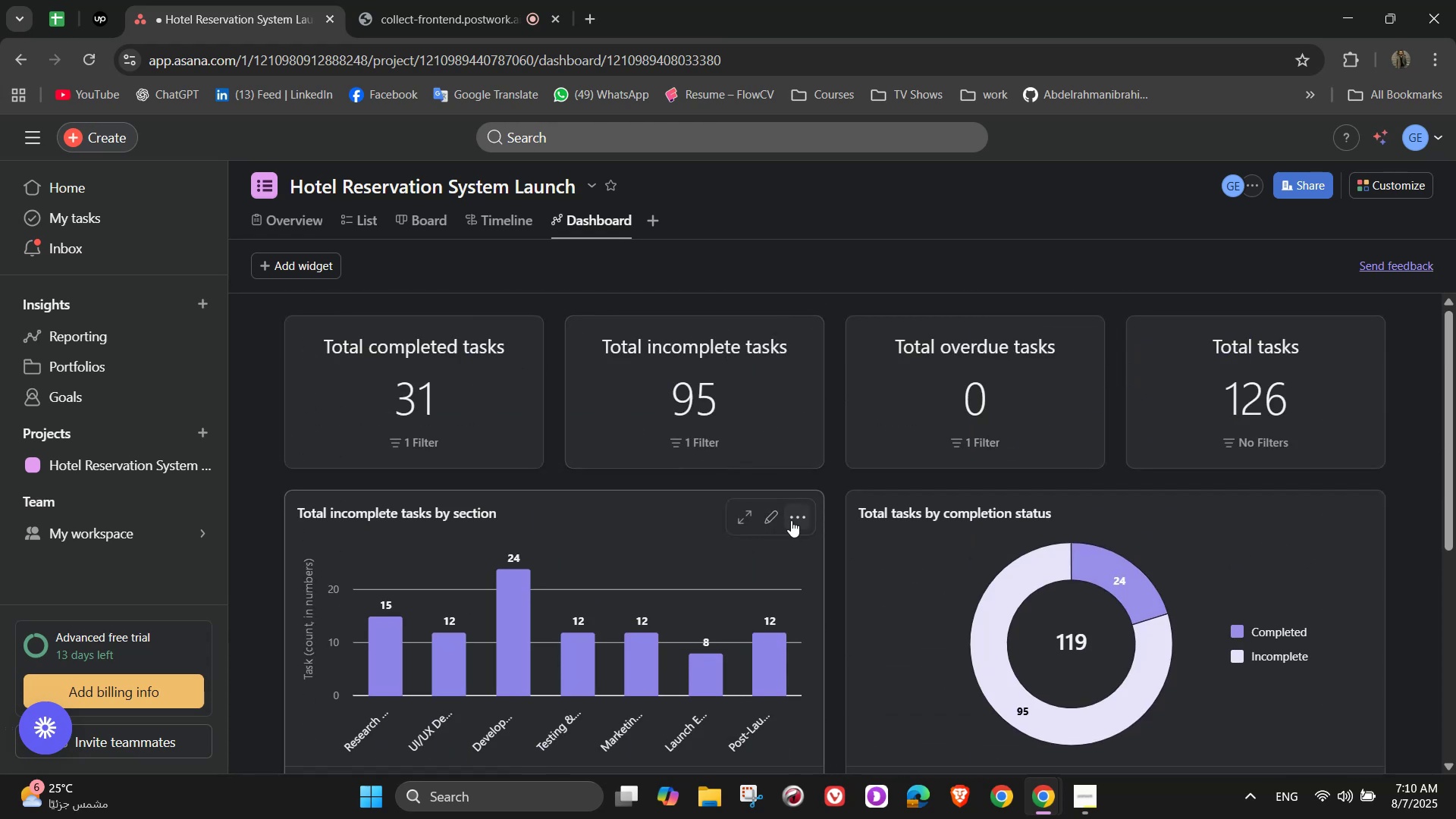 
left_click([798, 519])
 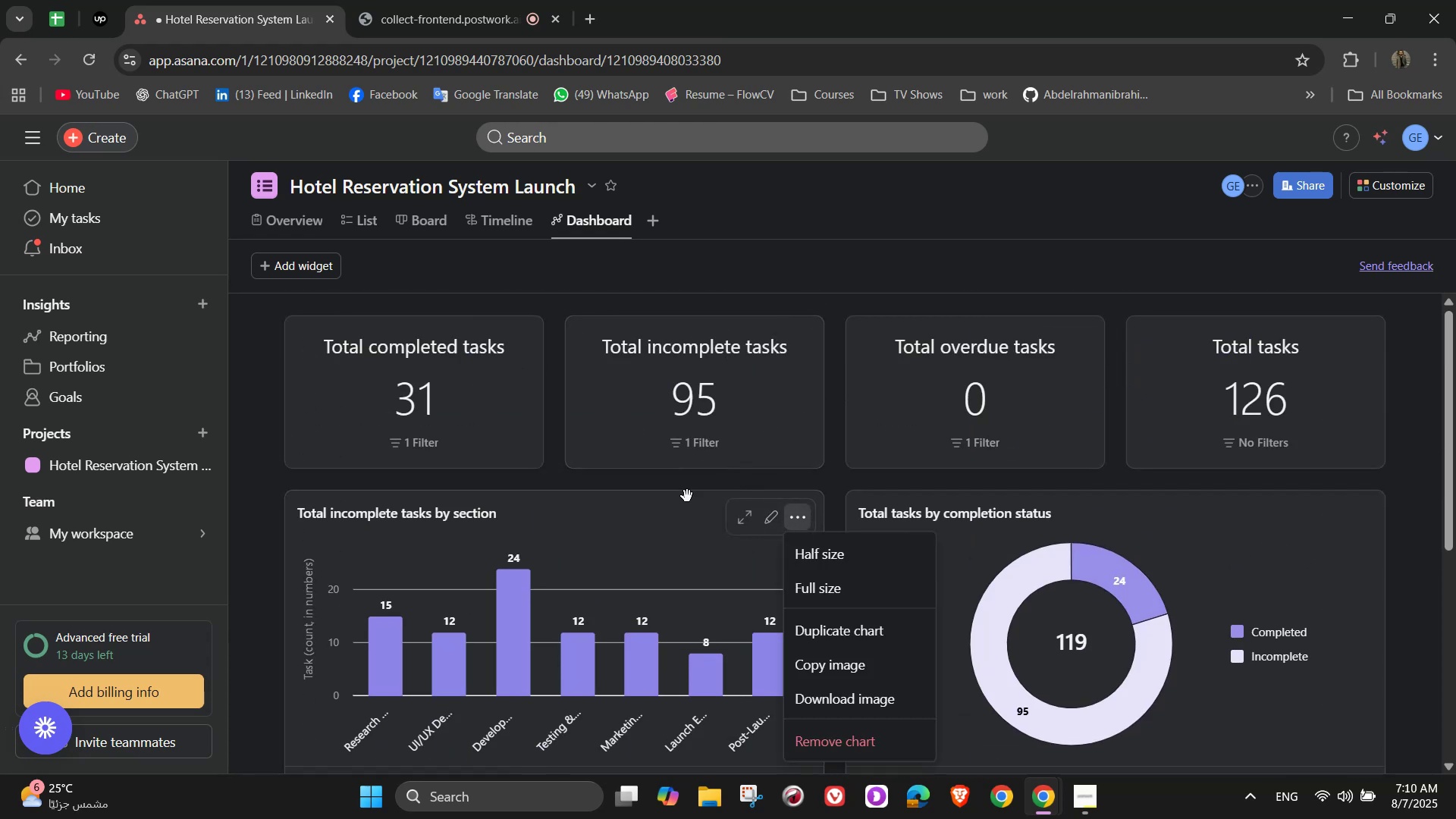 
left_click([674, 498])
 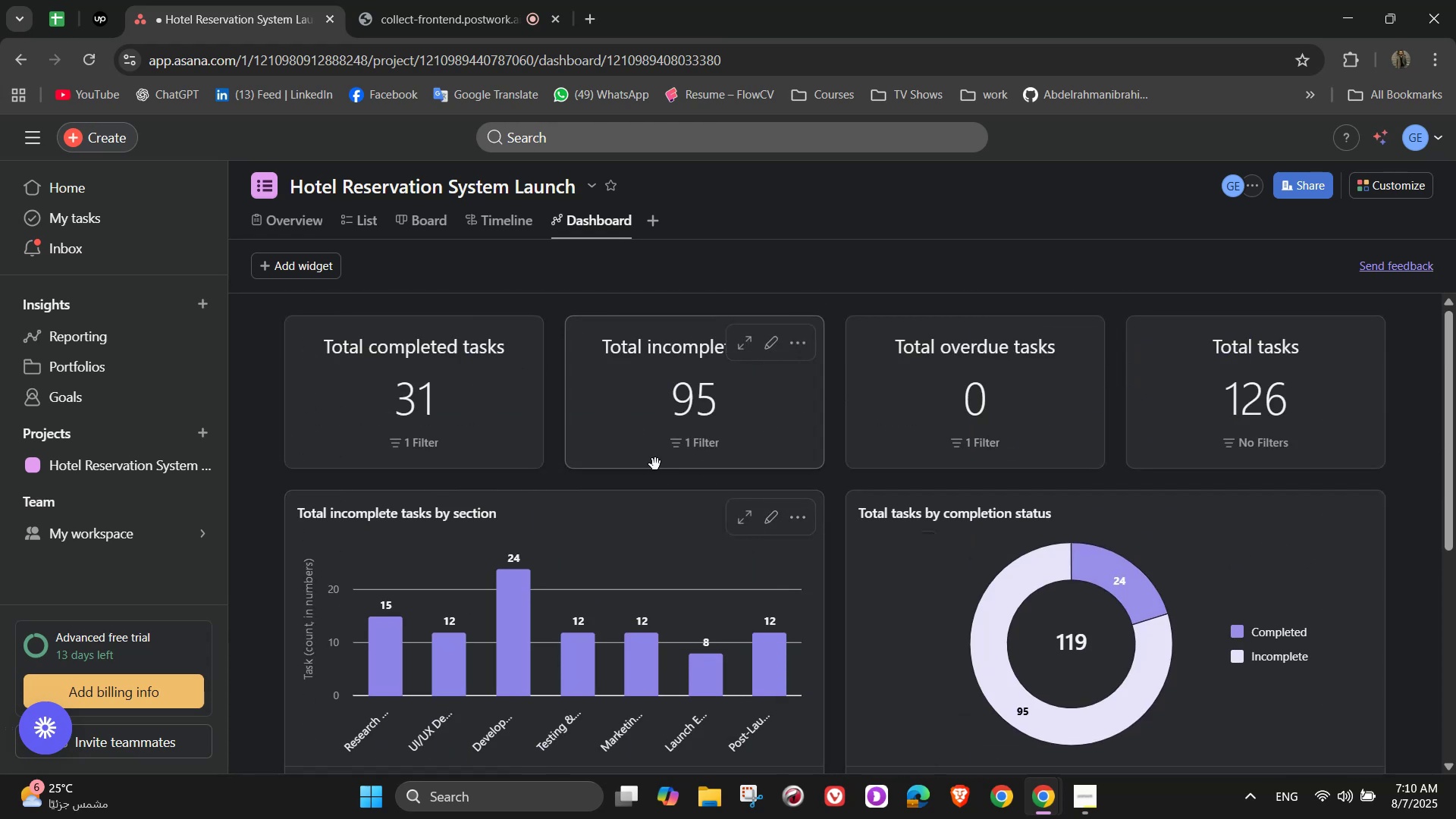 
scroll: coordinate [723, 494], scroll_direction: down, amount: 1.0
 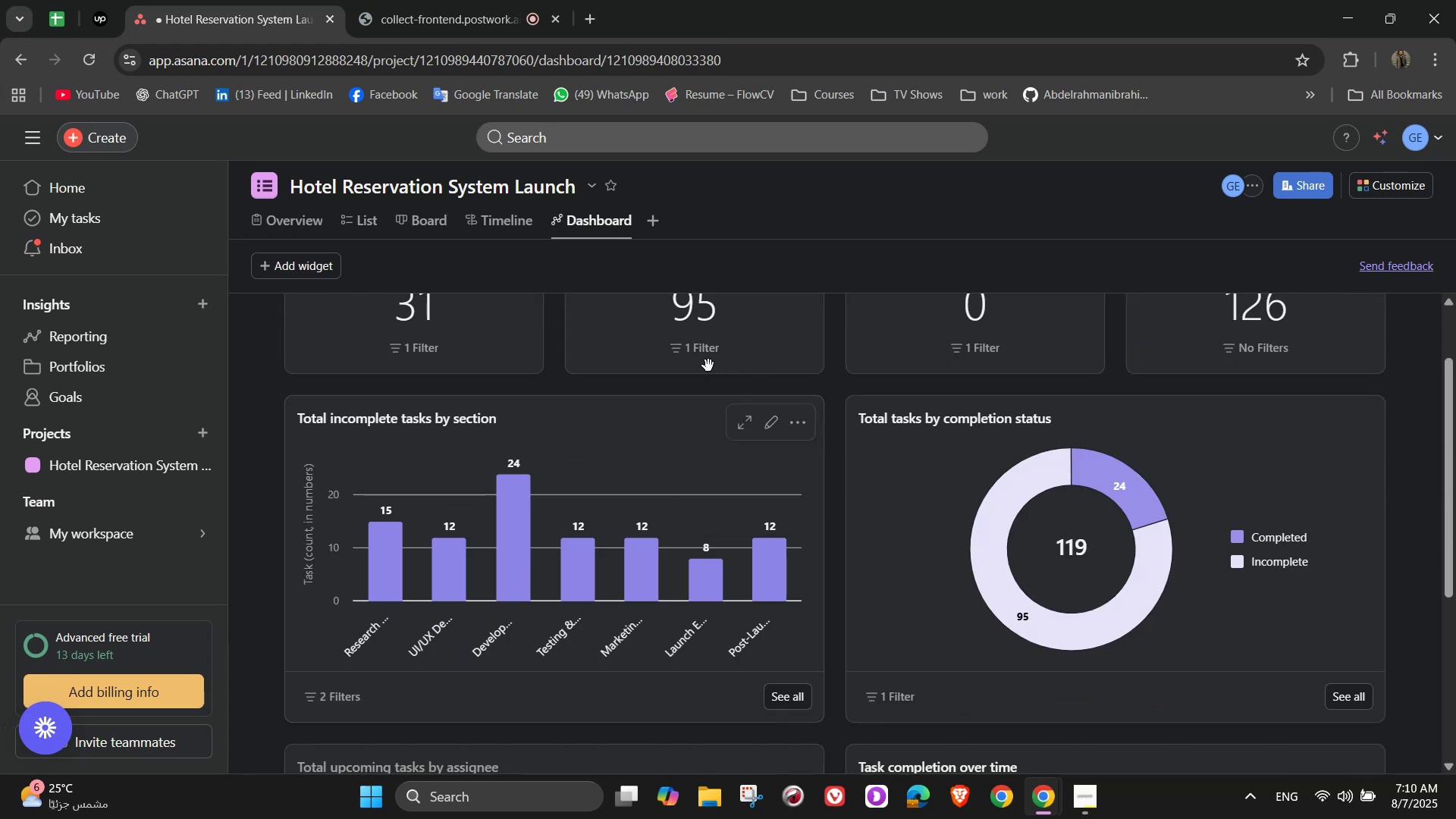 
left_click([704, 353])
 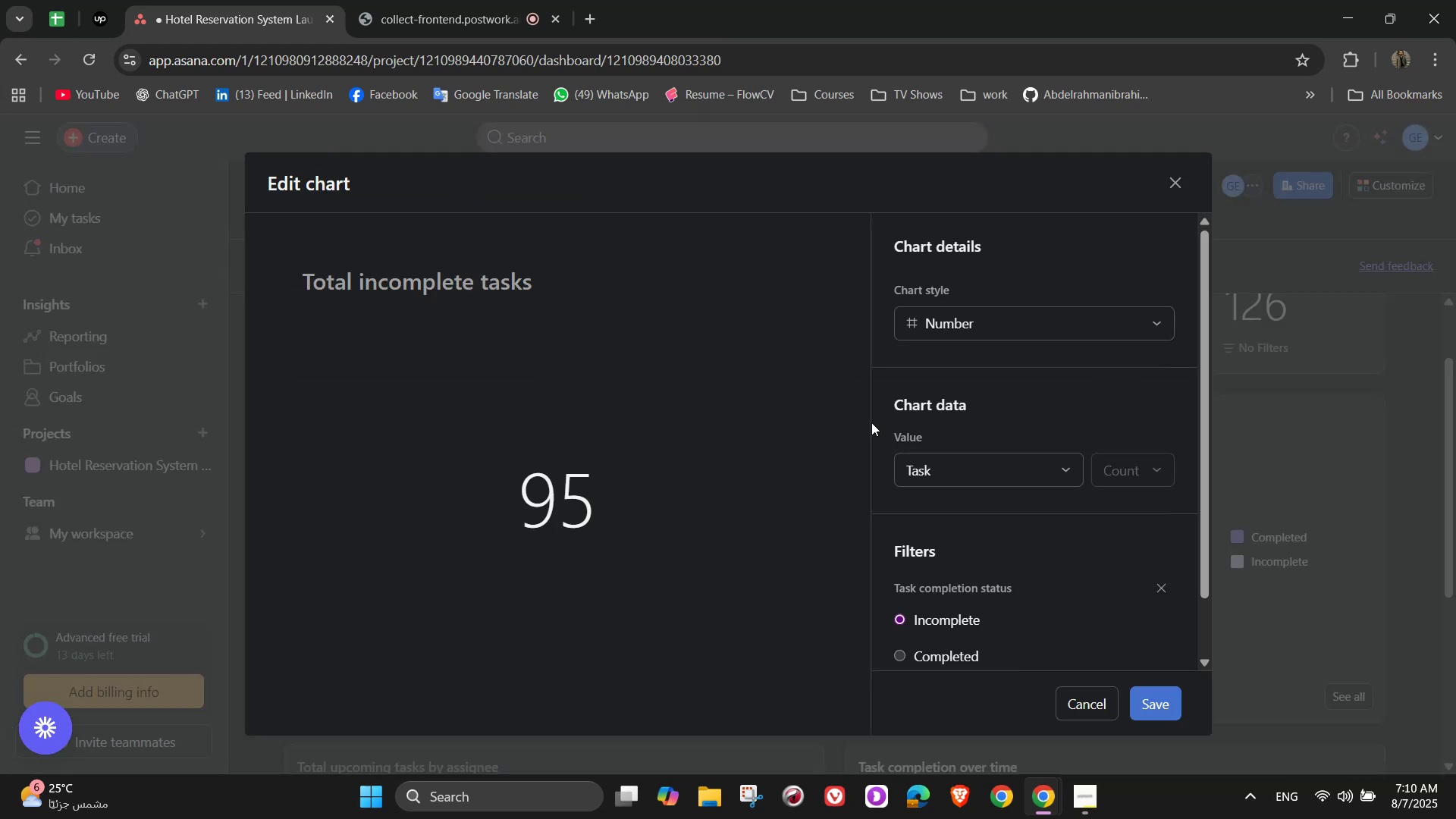 
scroll: coordinate [968, 380], scroll_direction: down, amount: 1.0
 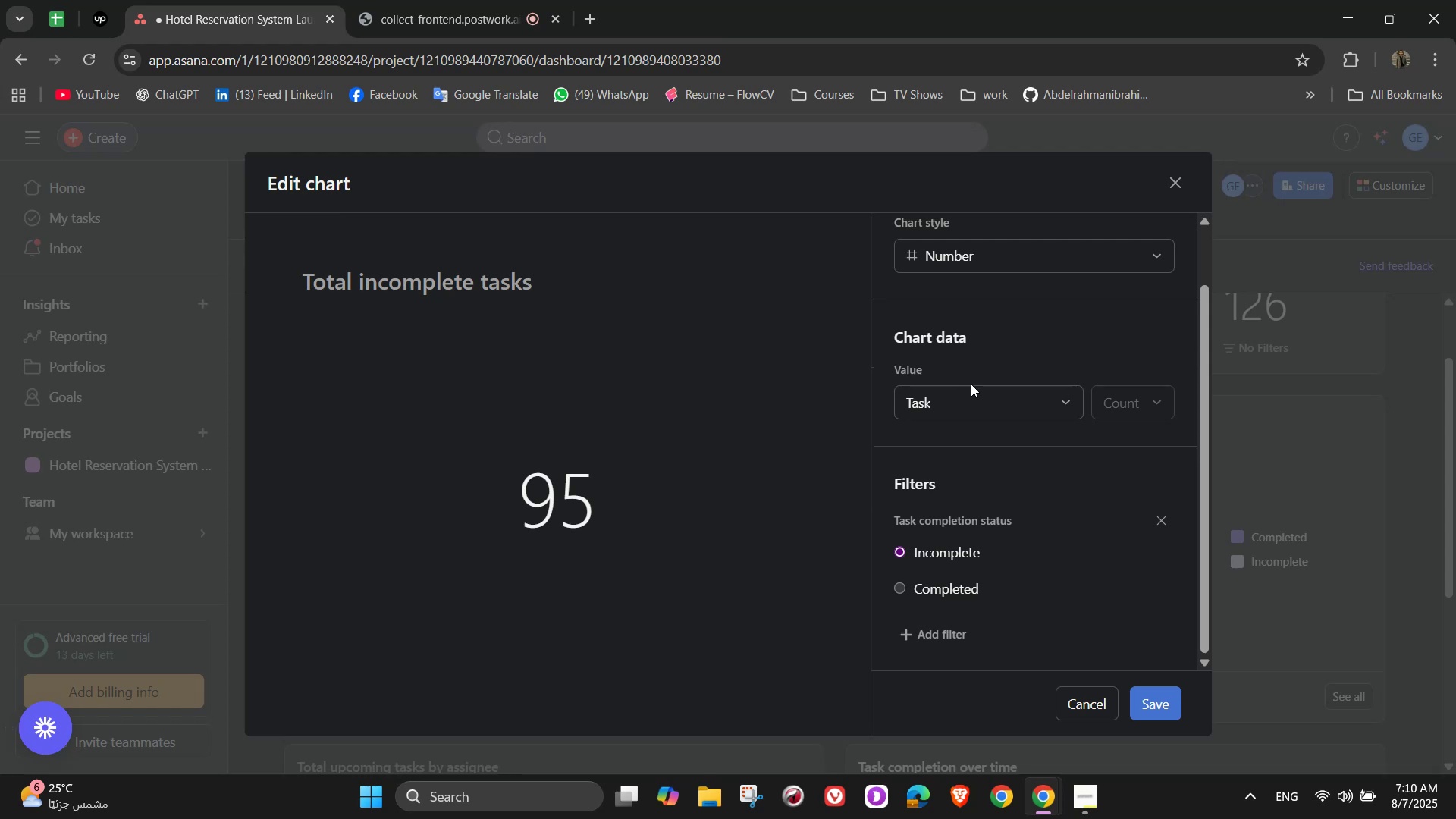 
left_click([1003, 400])
 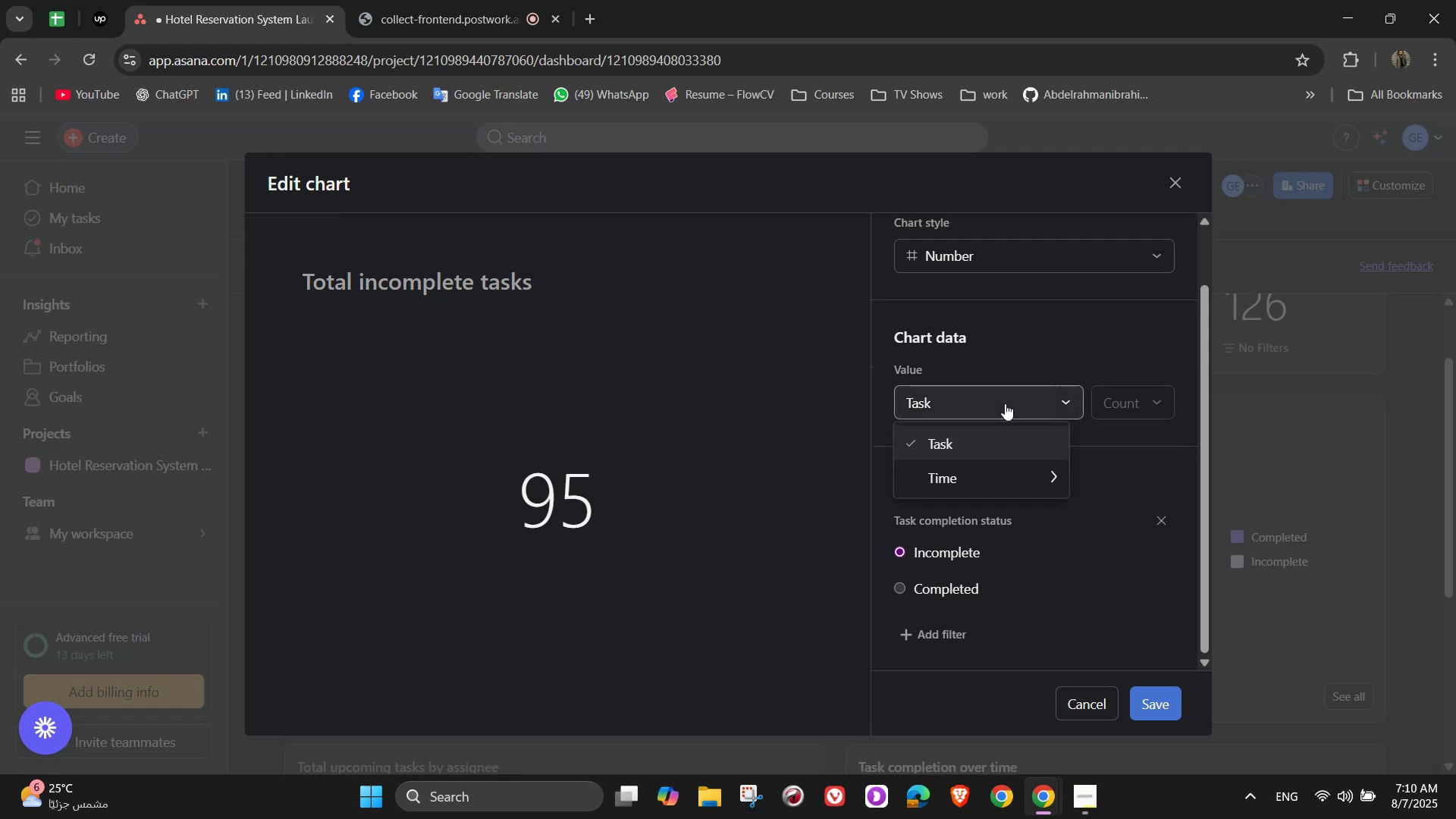 
left_click([1005, 403])
 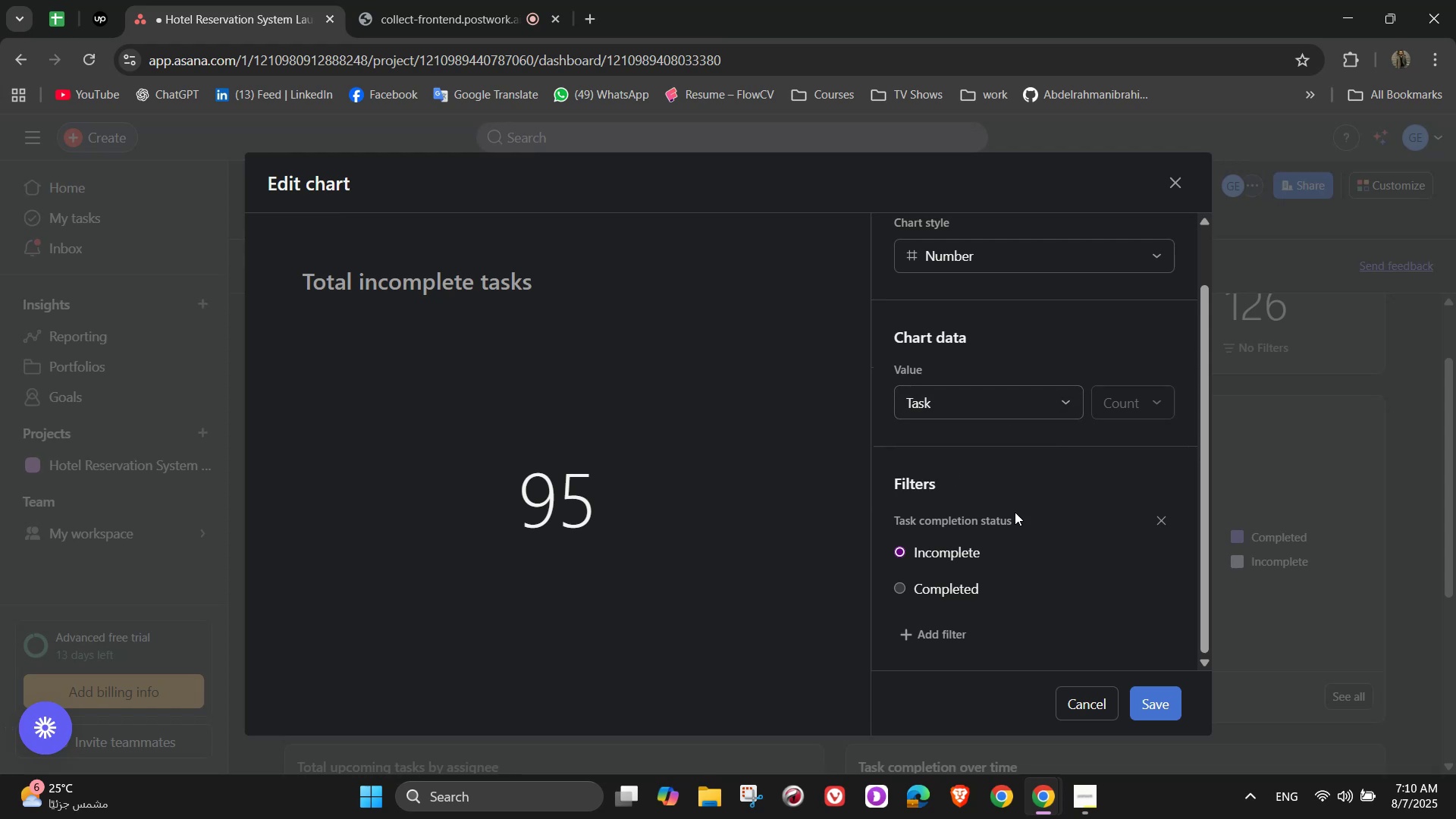 
scroll: coordinate [1015, 511], scroll_direction: down, amount: 2.0
 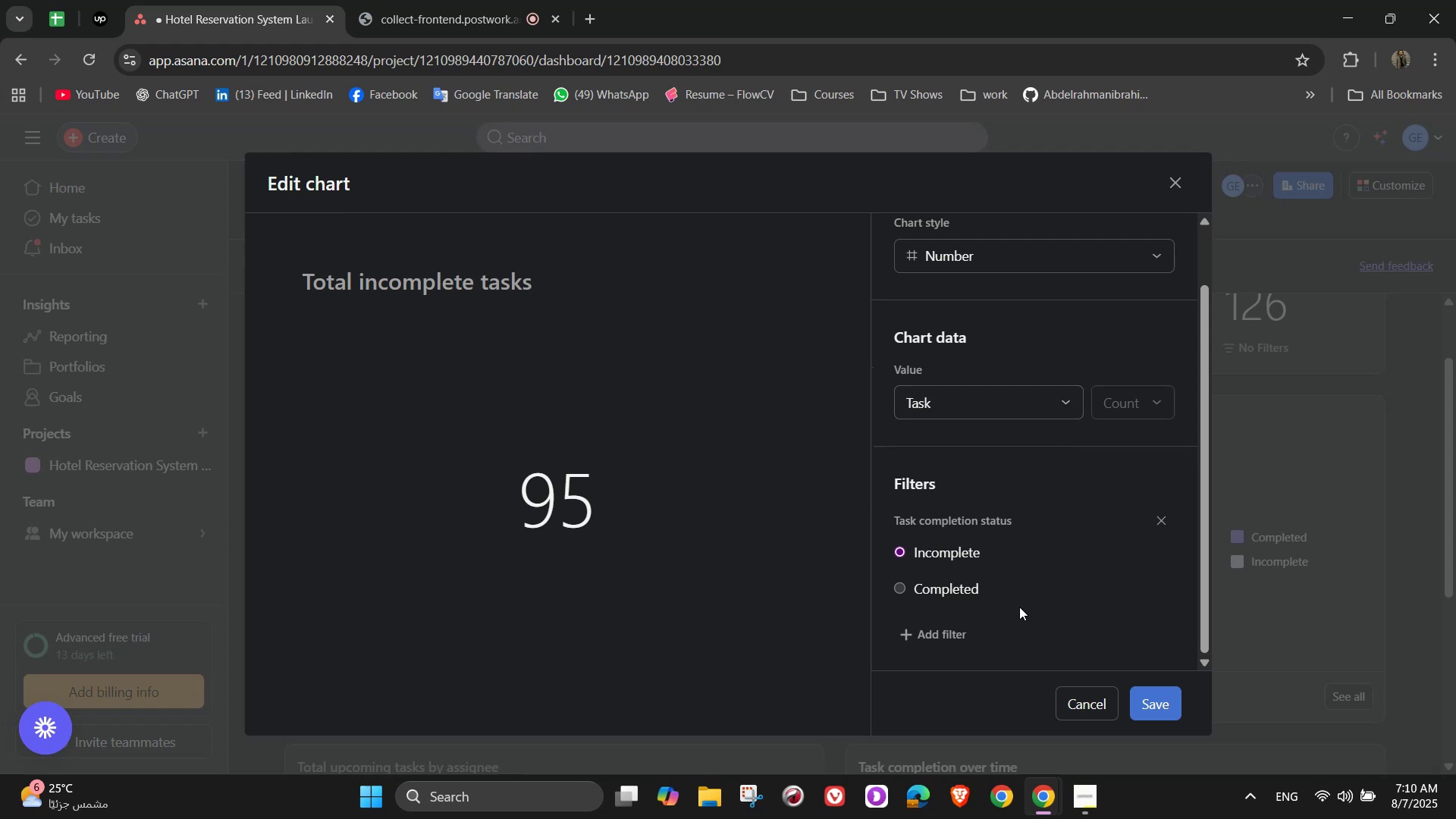 
scroll: coordinate [1019, 599], scroll_direction: up, amount: 2.0
 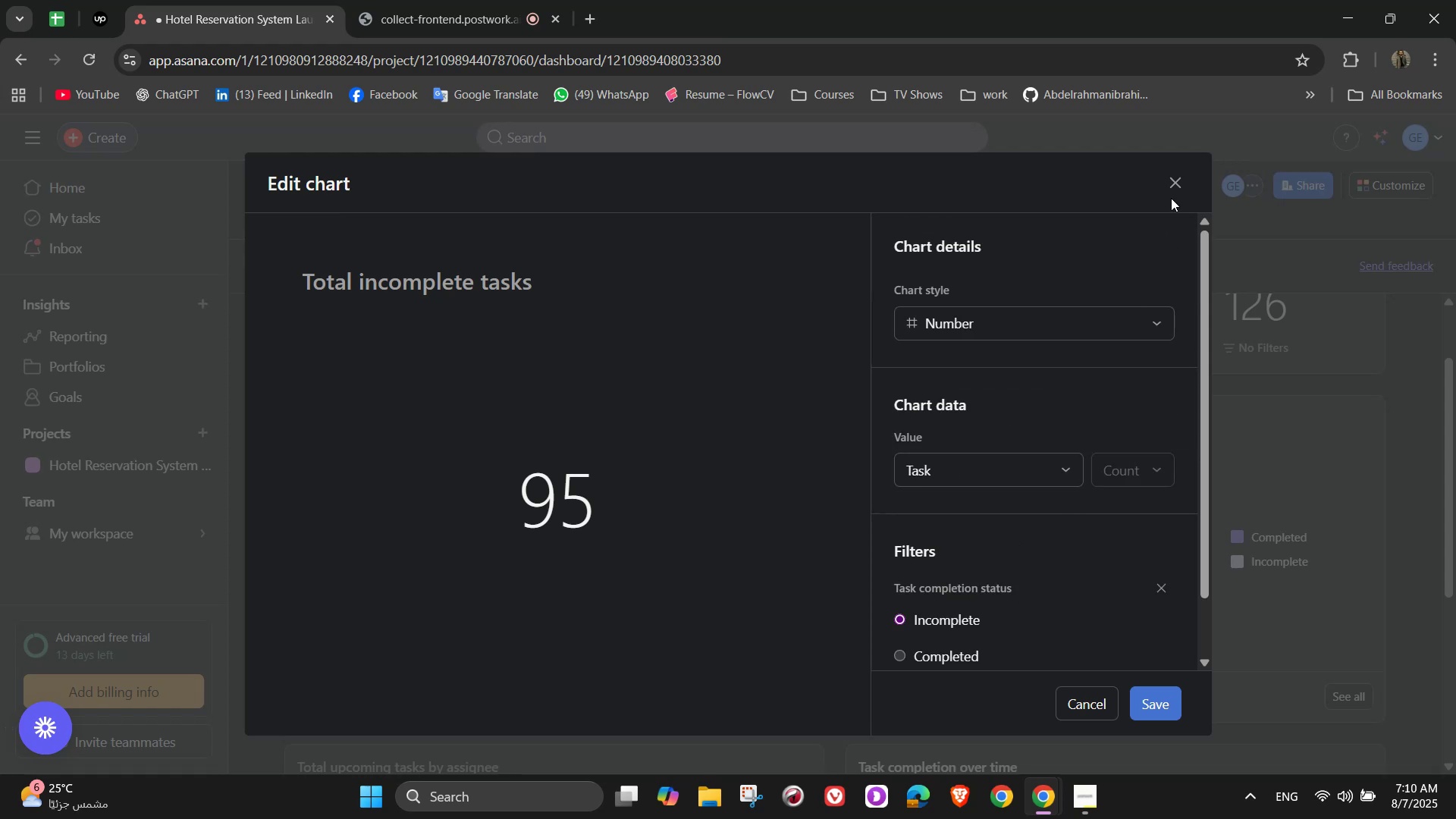 
left_click([1181, 182])
 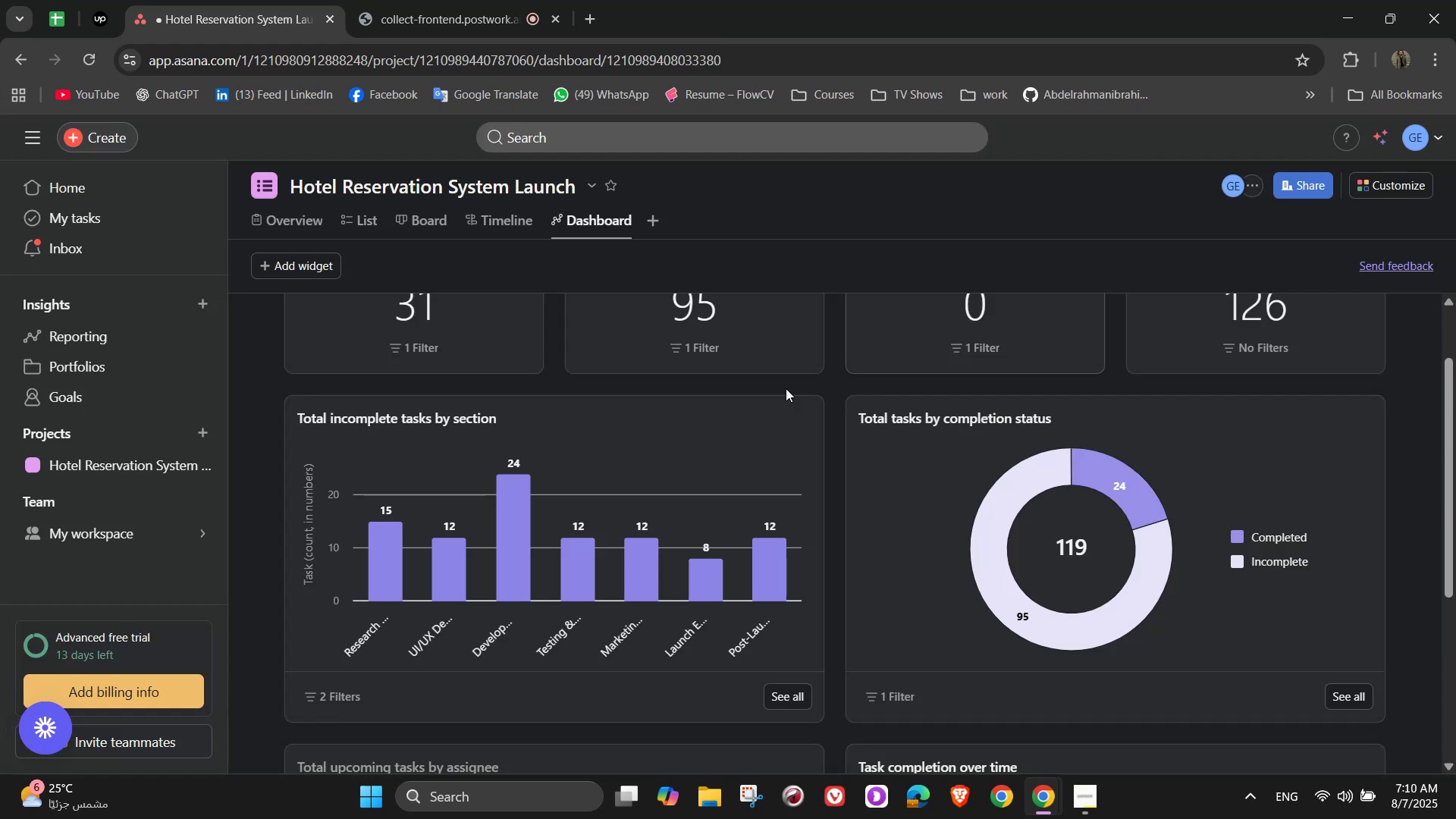 
scroll: coordinate [618, 507], scroll_direction: up, amount: 2.0
 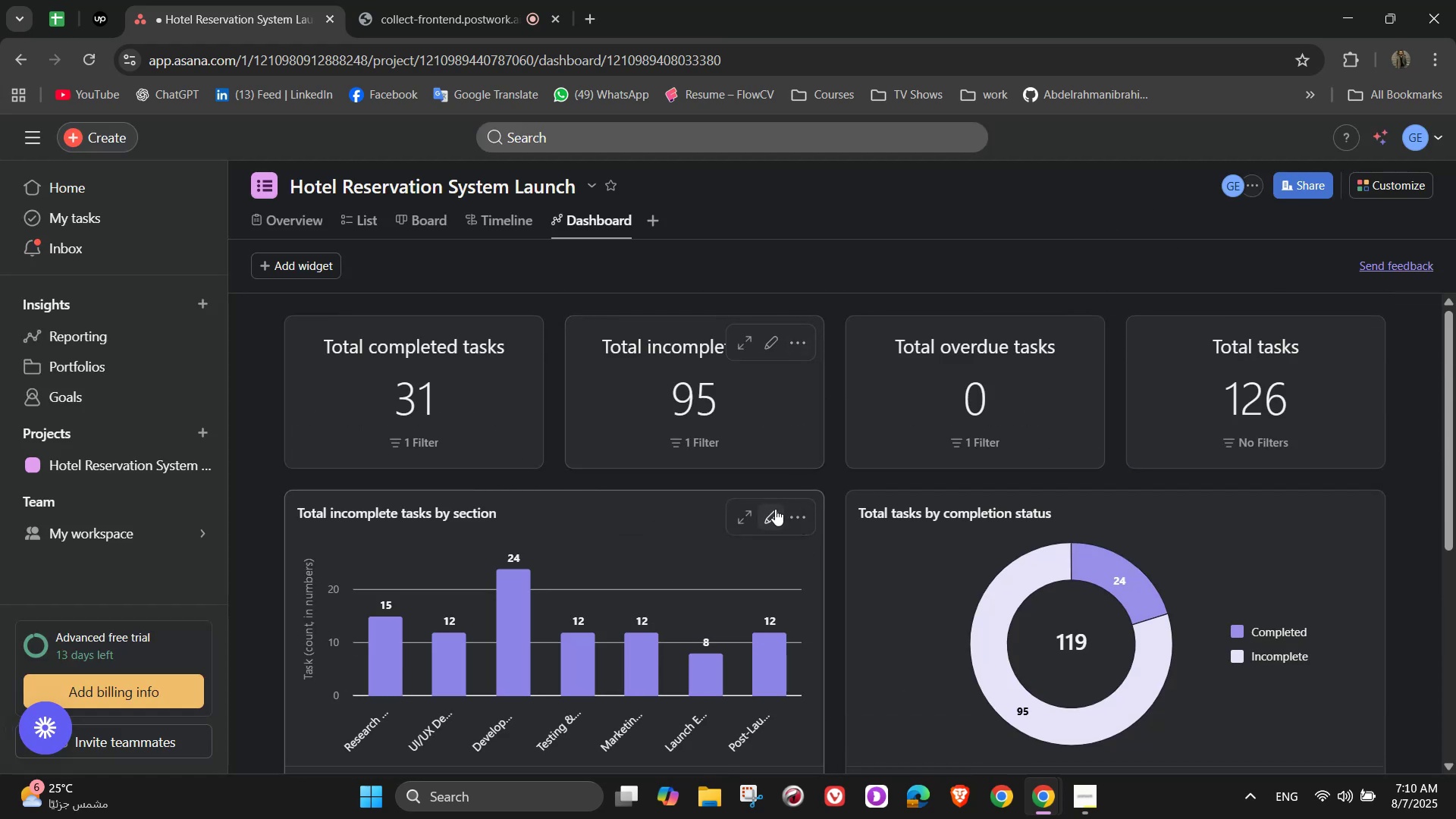 
left_click([774, 510])
 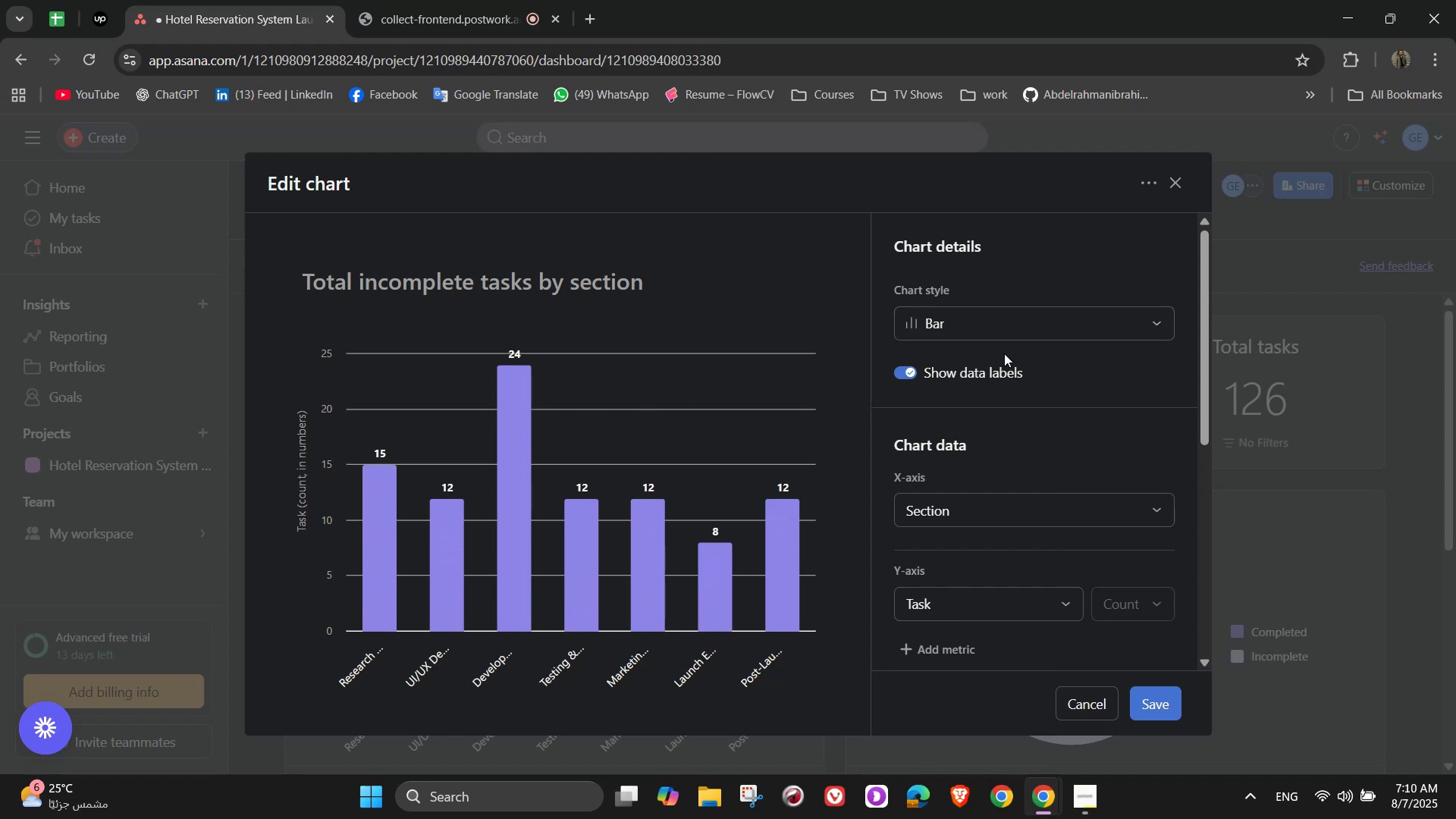 
left_click([1064, 308])
 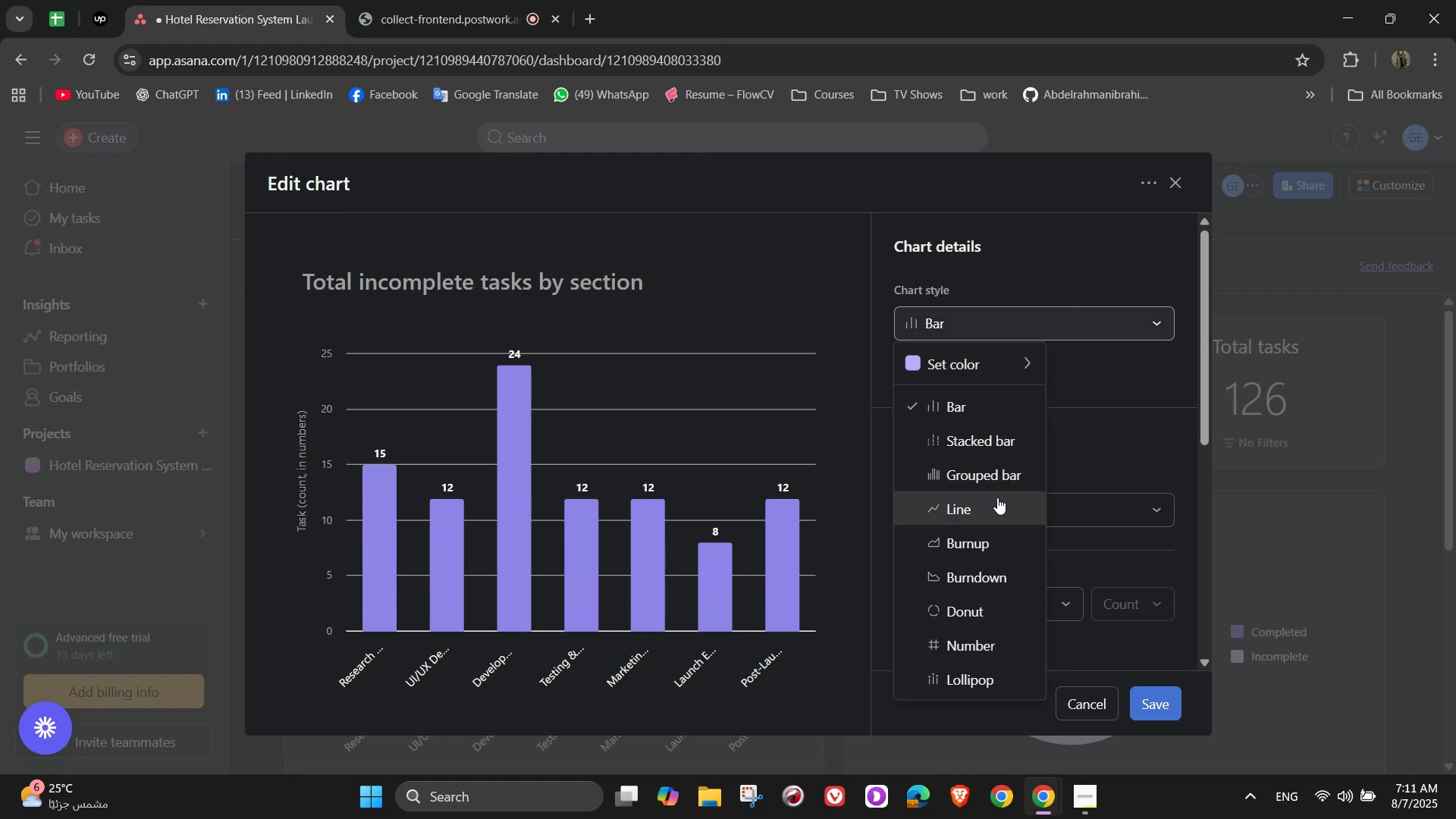 
left_click([993, 434])
 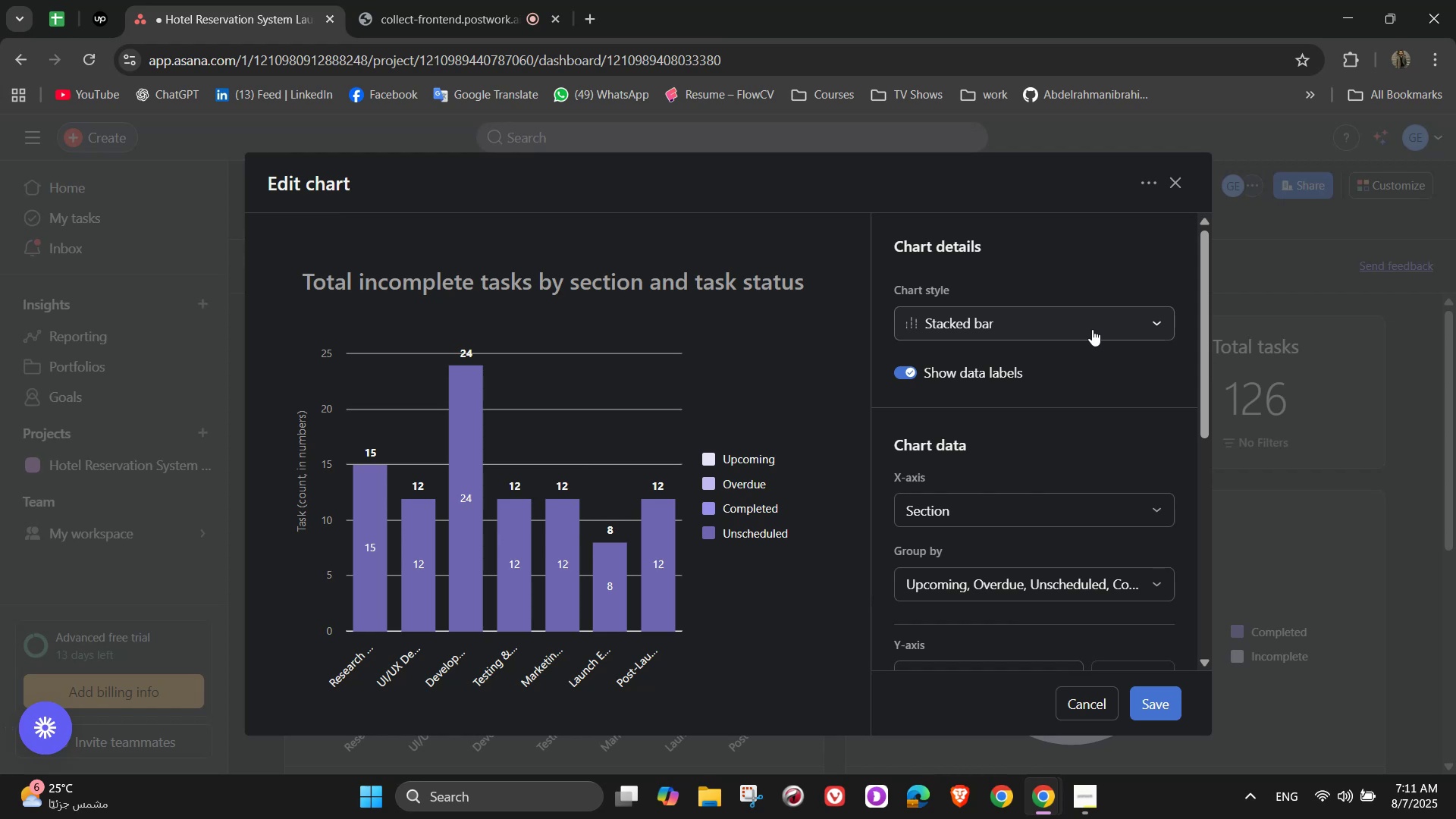 
left_click([1092, 329])
 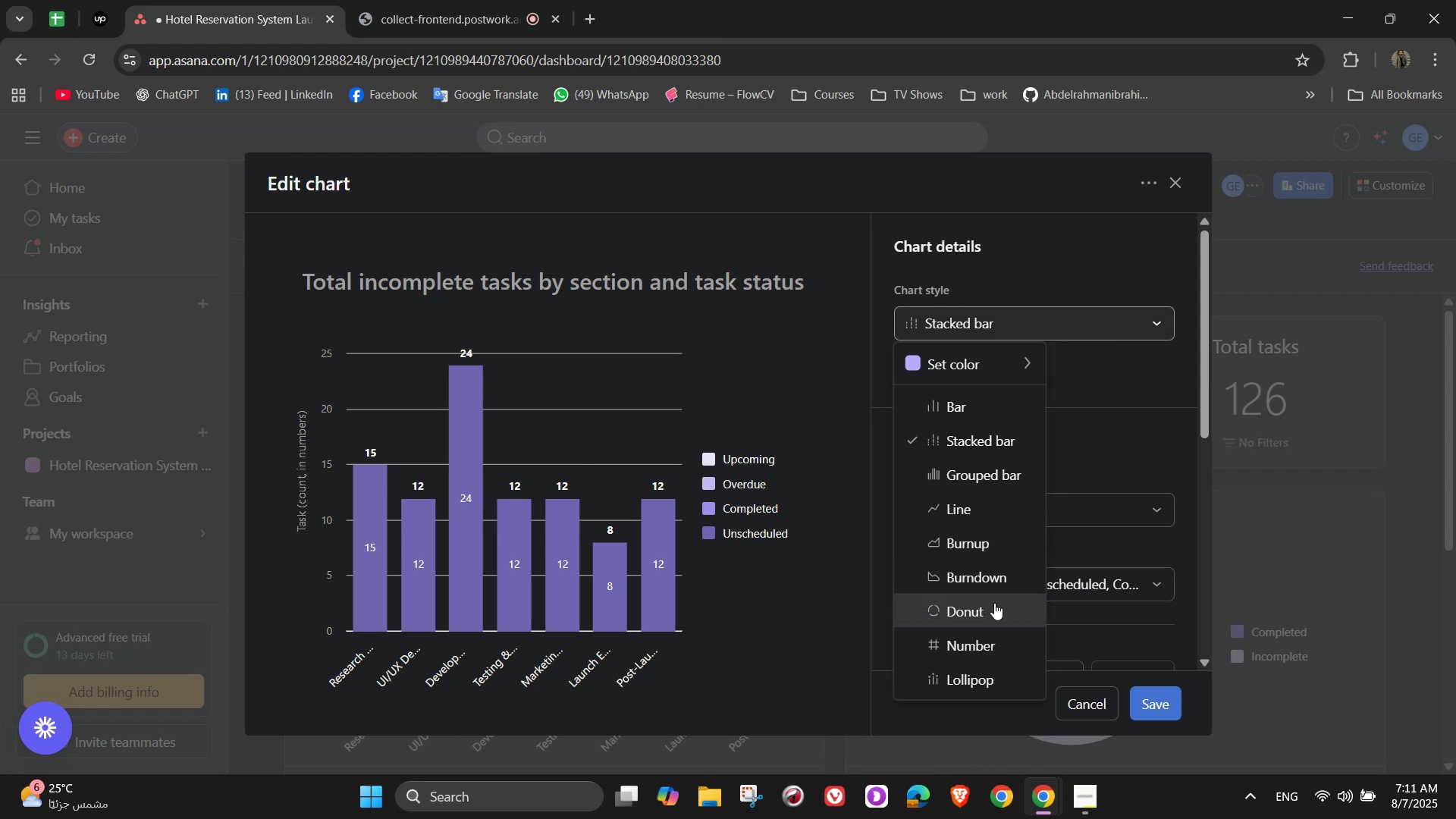 
left_click([994, 603])
 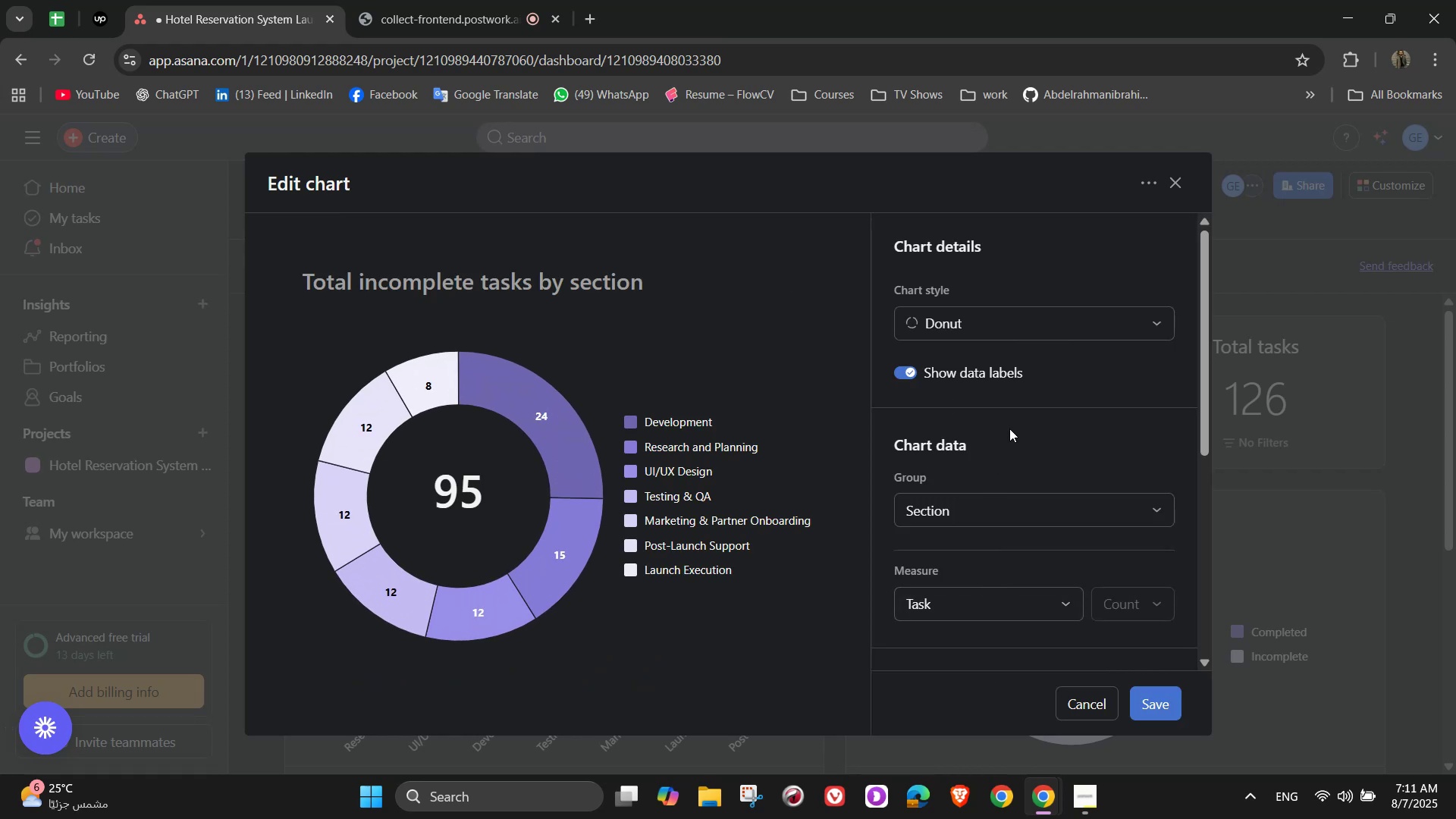 
left_click([1009, 428])
 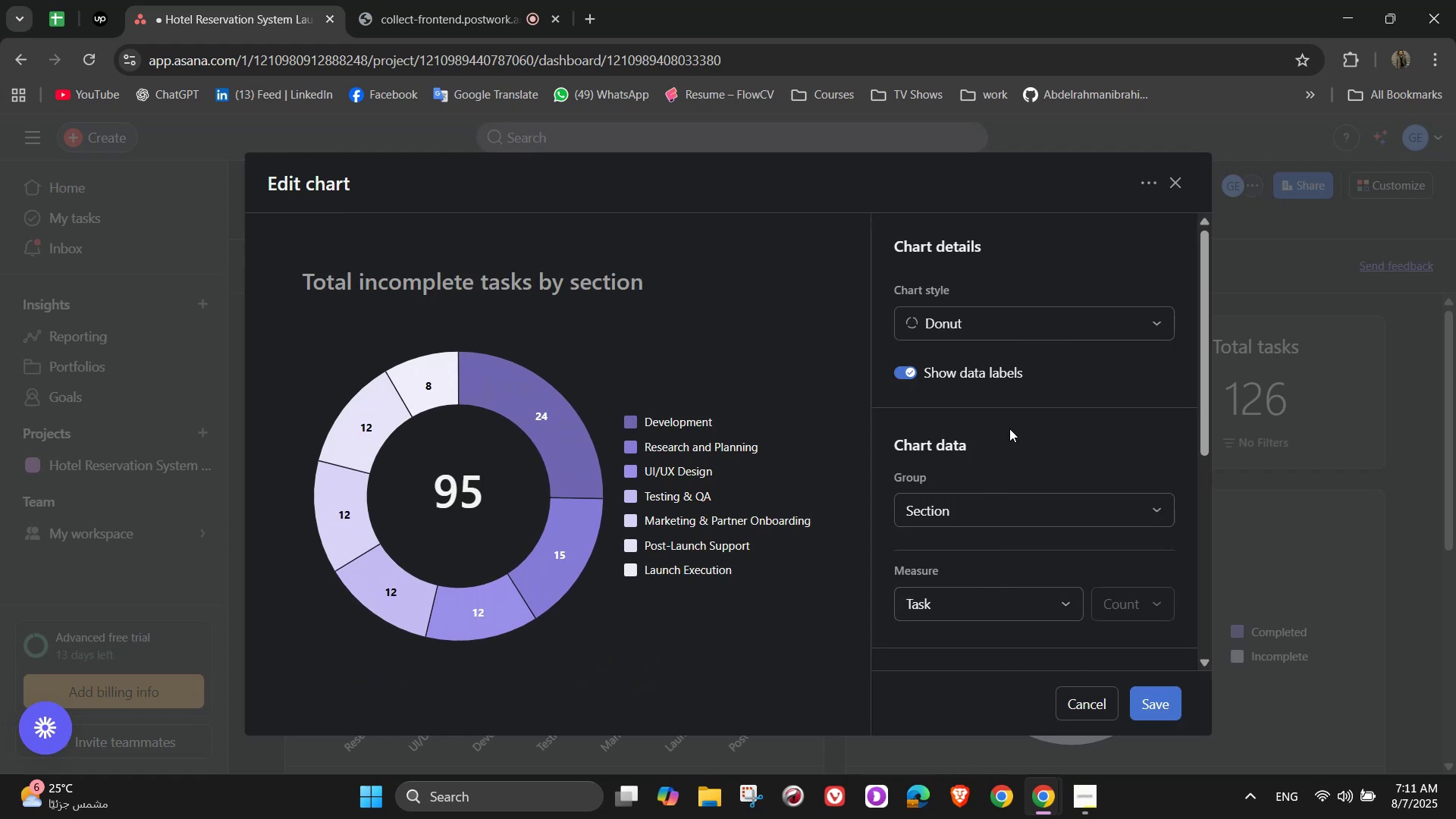 
scroll: coordinate [1013, 495], scroll_direction: down, amount: 5.0
 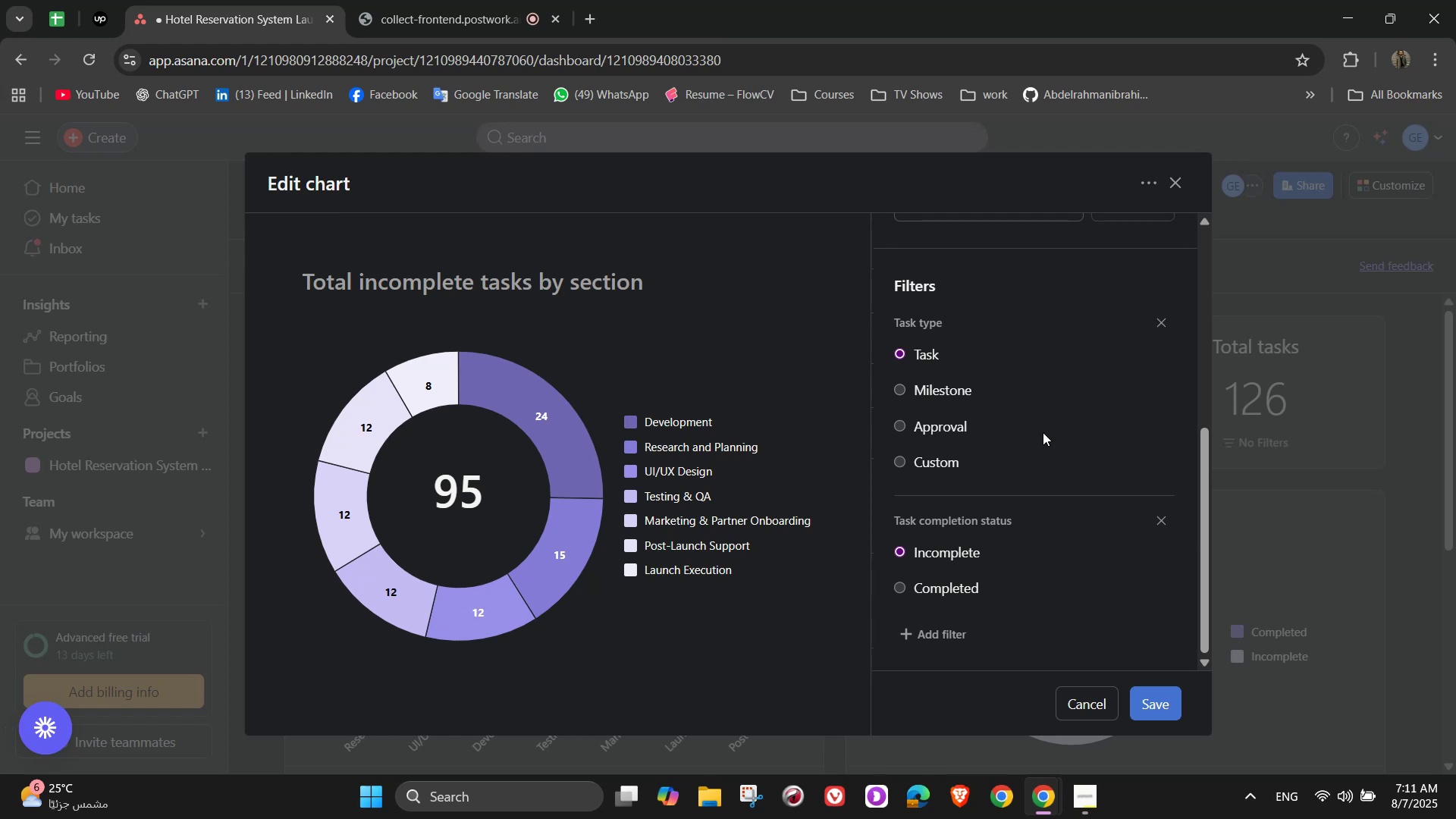 
scroll: coordinate [1043, 432], scroll_direction: up, amount: 1.0
 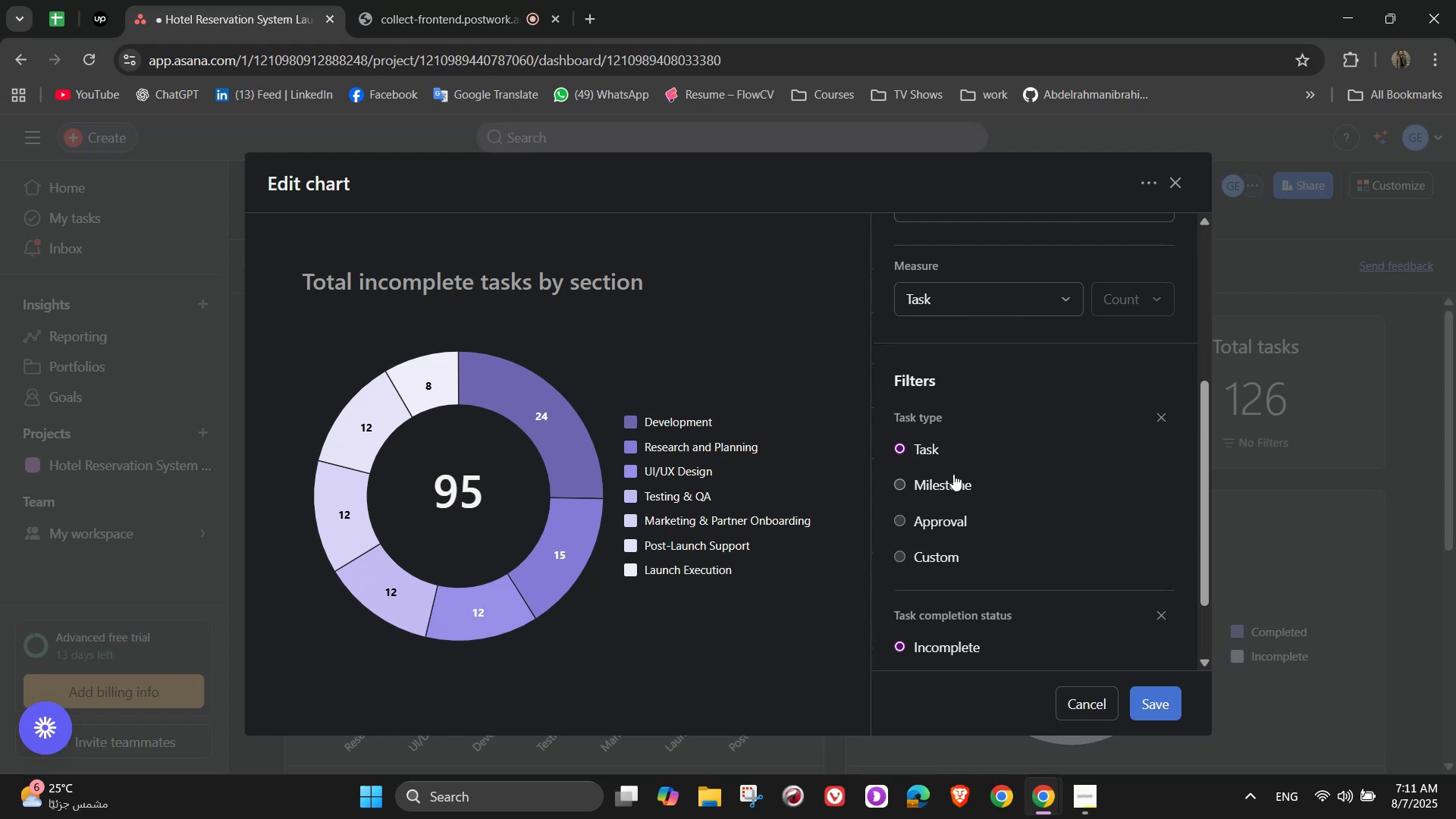 
left_click([941, 475])
 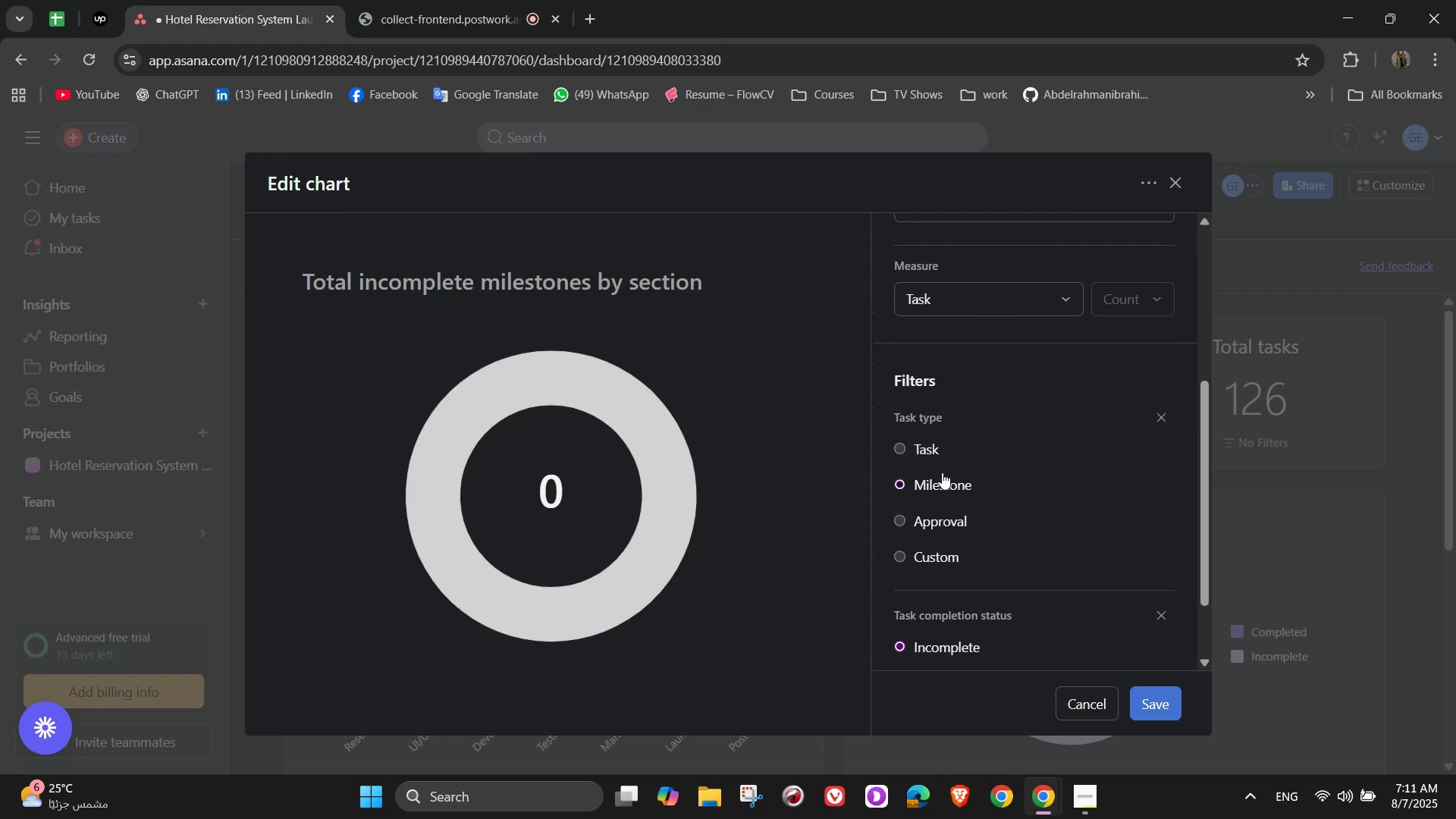 
left_click([934, 454])
 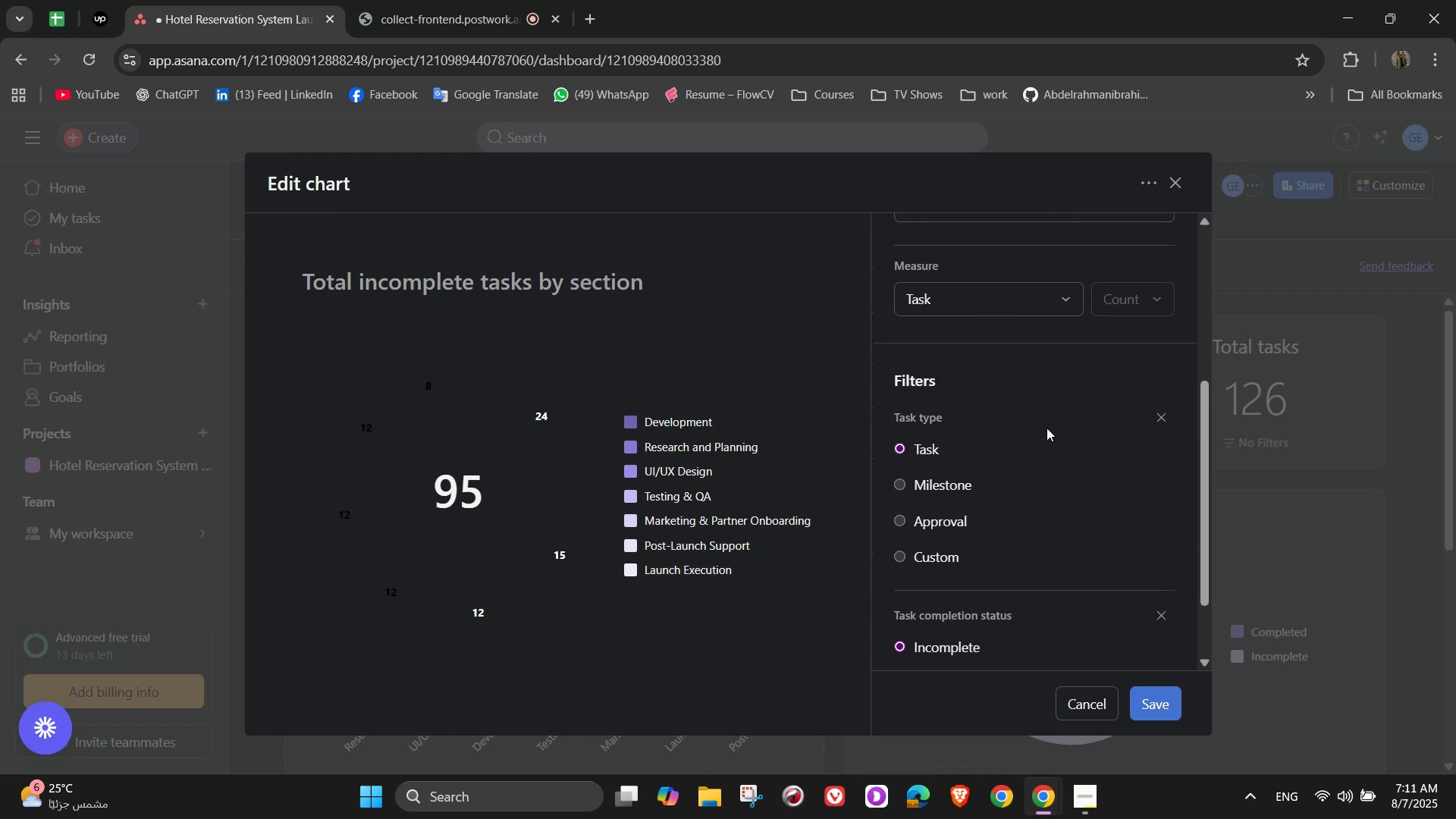 
scroll: coordinate [1049, 426], scroll_direction: up, amount: 2.0
 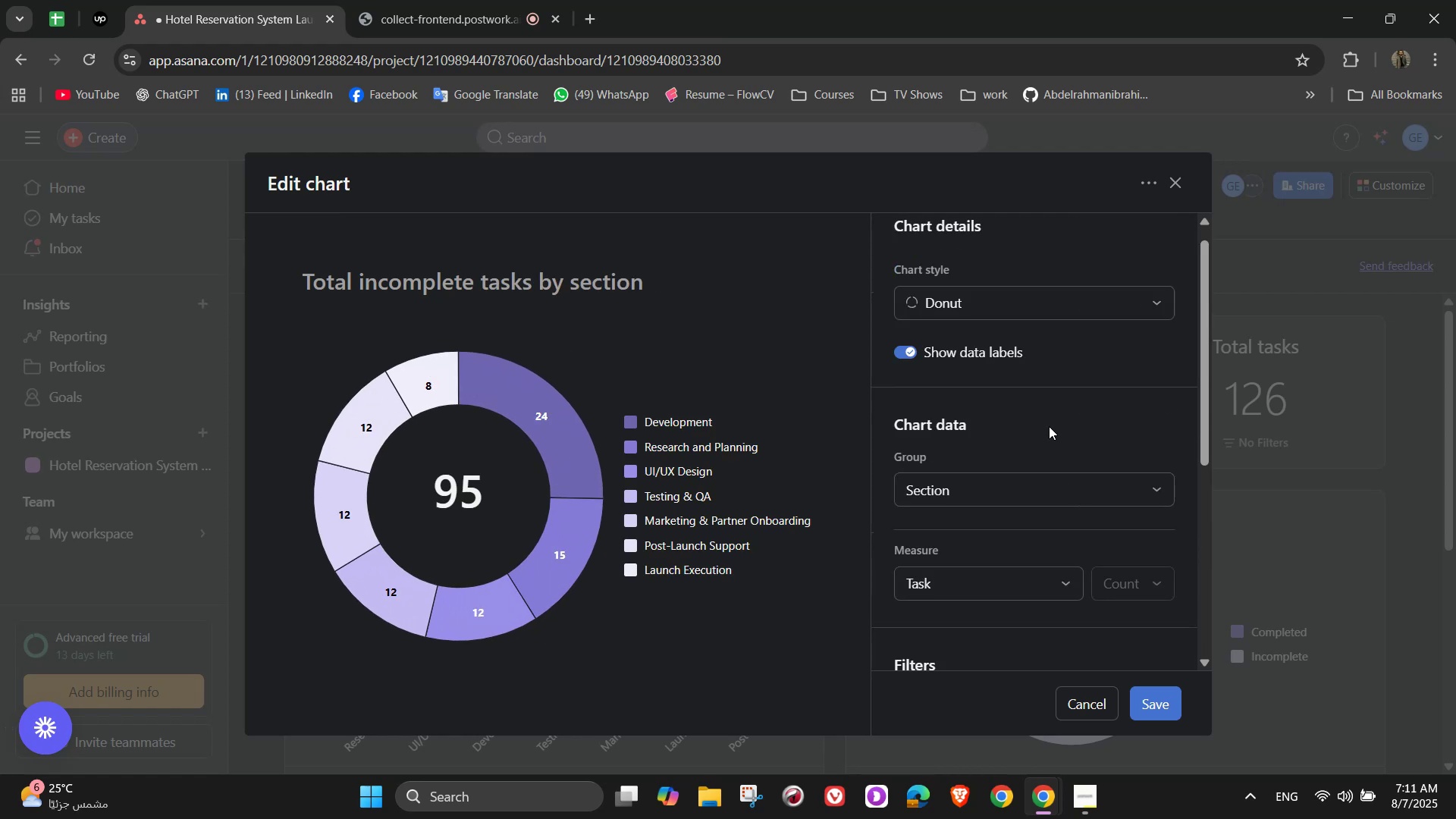 
scroll: coordinate [984, 516], scroll_direction: down, amount: 4.0
 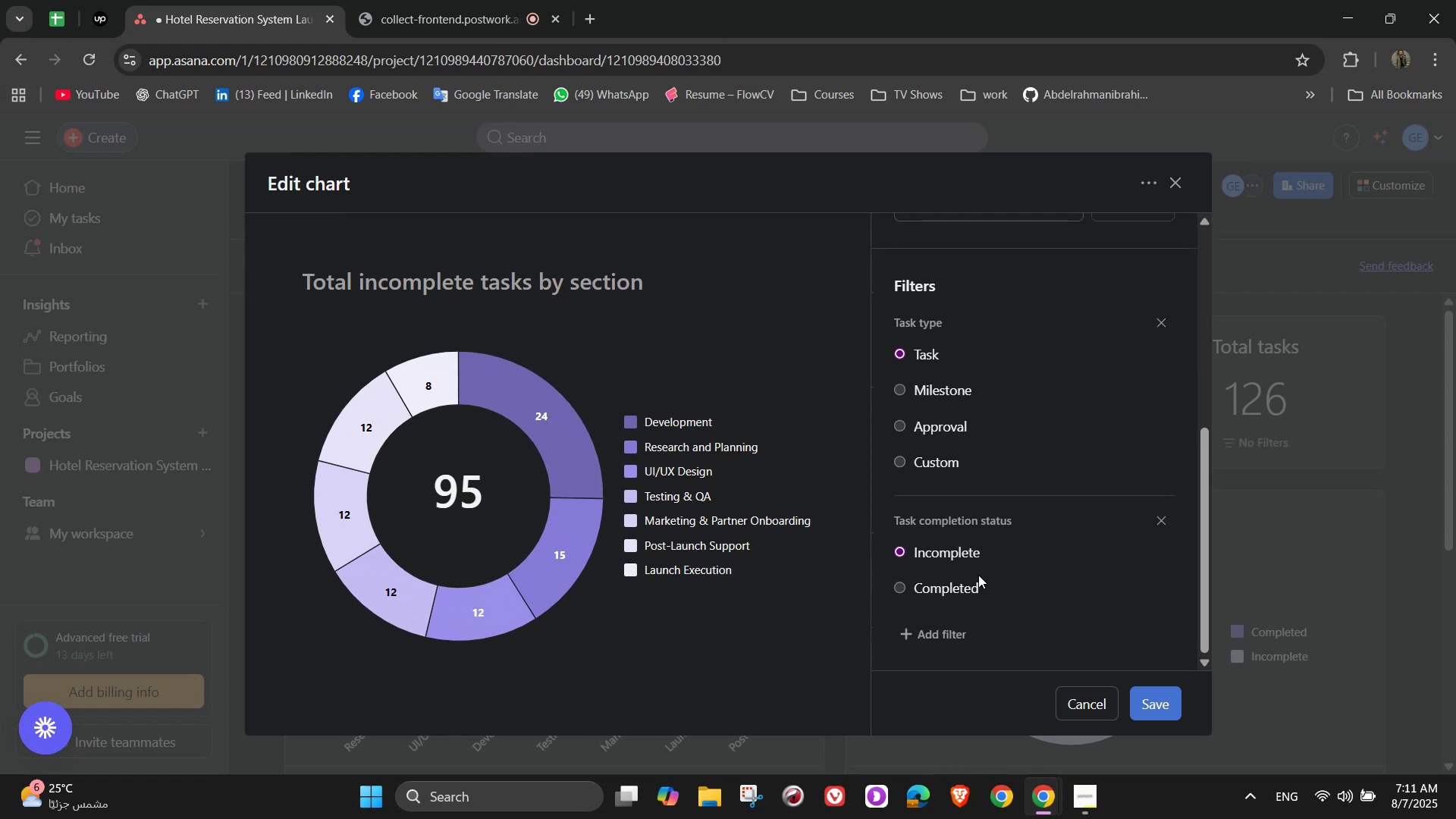 
left_click([972, 585])
 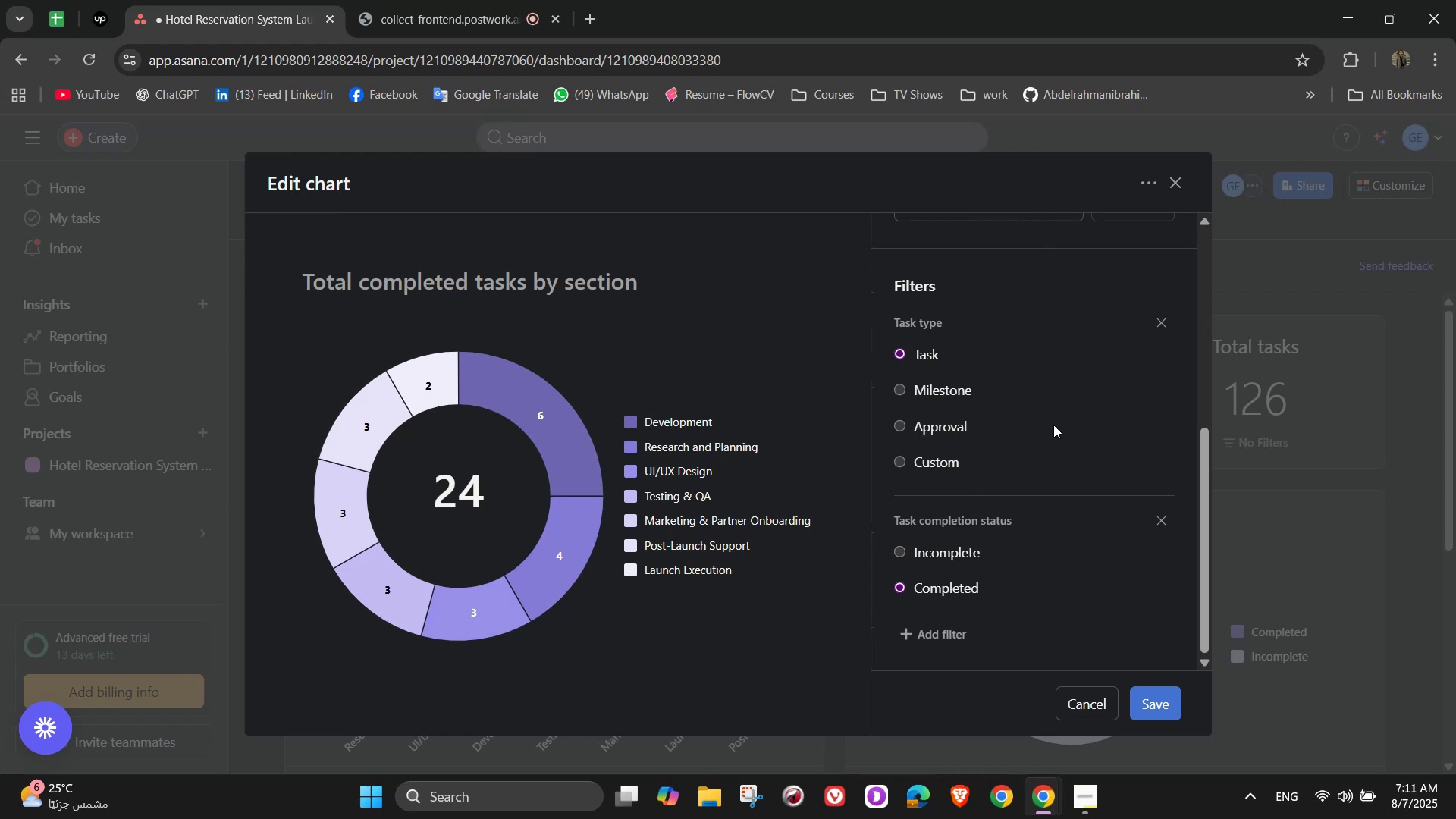 
scroll: coordinate [1038, 475], scroll_direction: down, amount: 2.0
 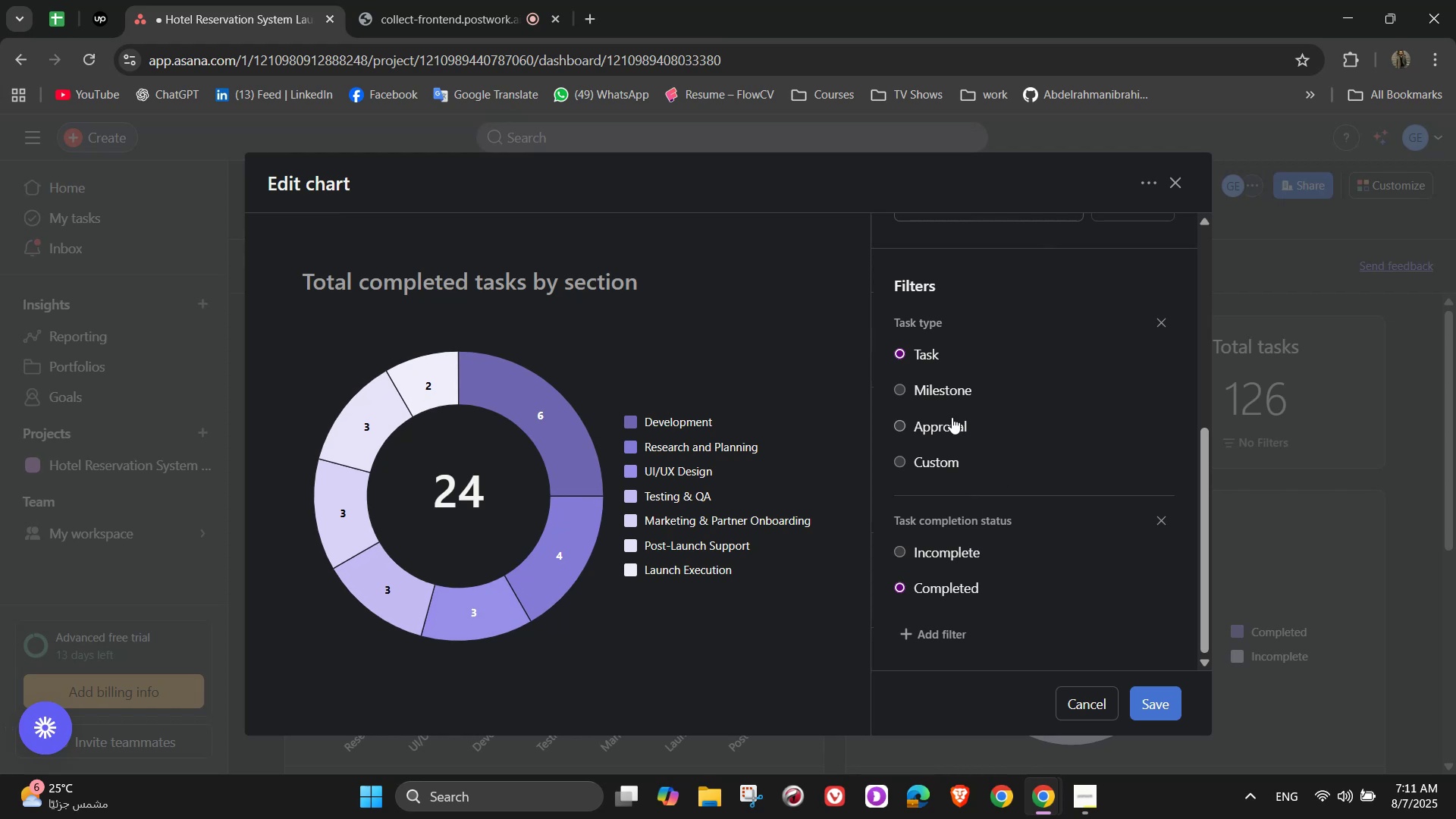 
left_click([945, 392])
 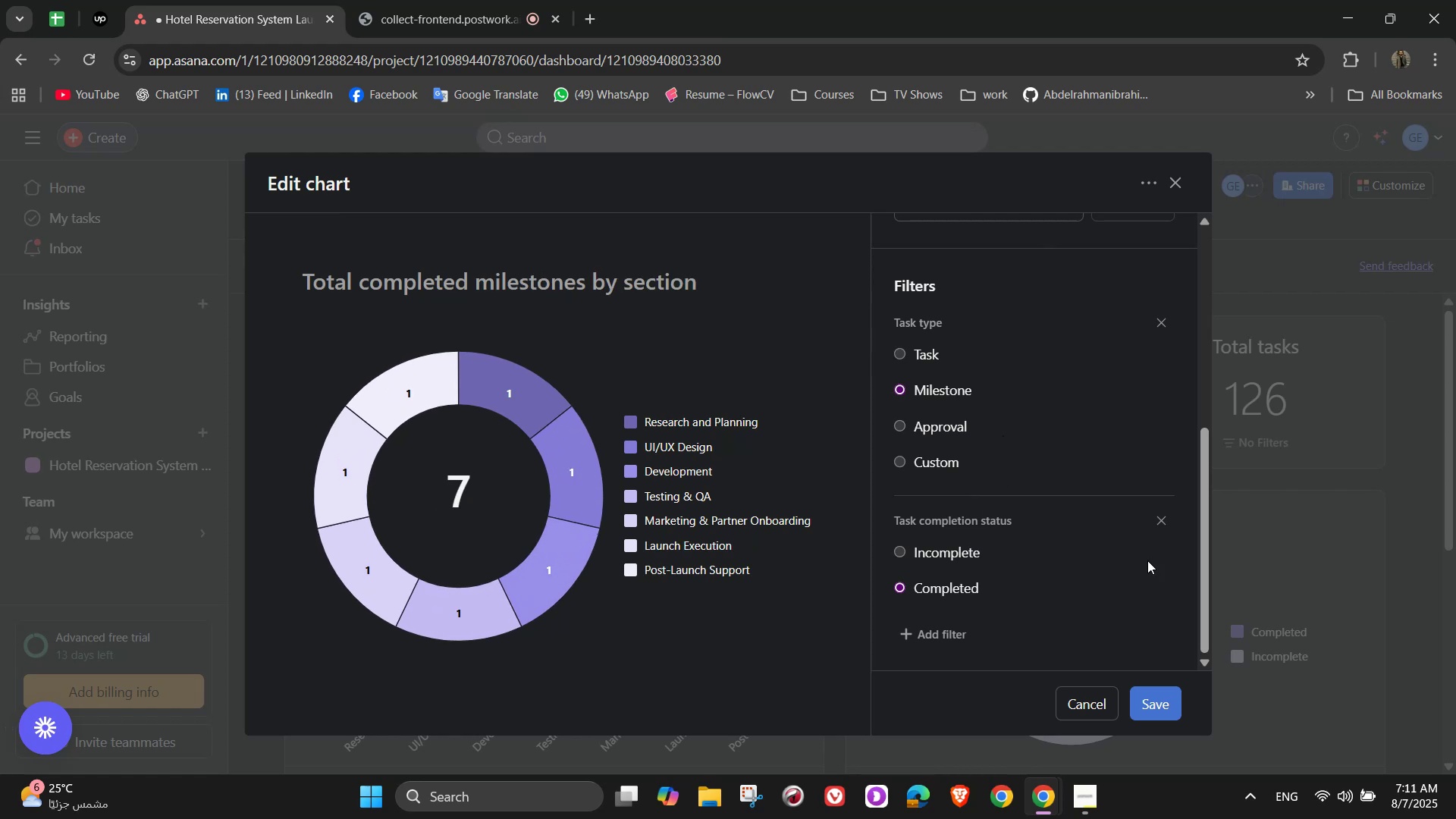 
scroll: coordinate [1111, 595], scroll_direction: up, amount: 4.0
 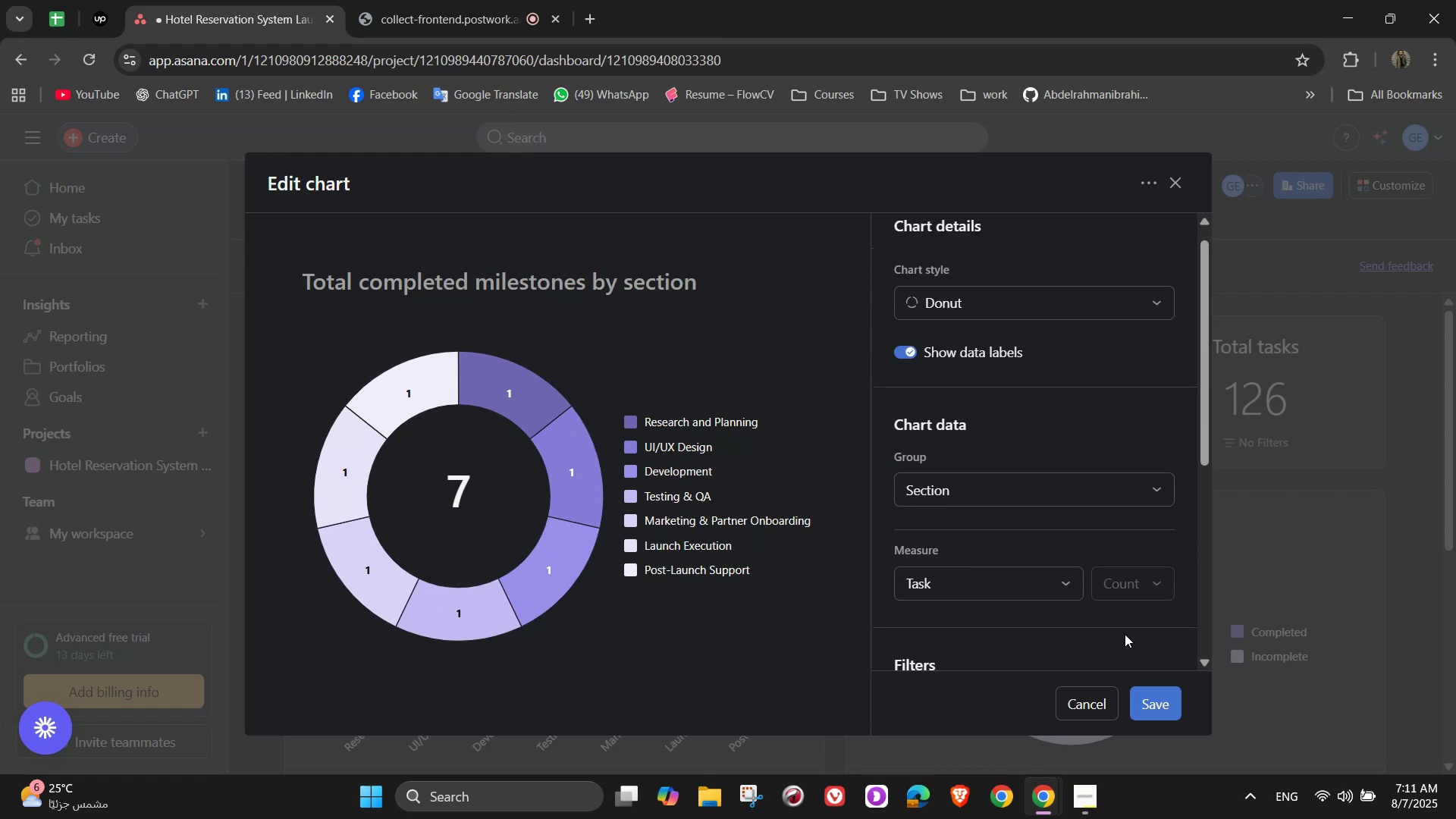 
left_click([1162, 698])
 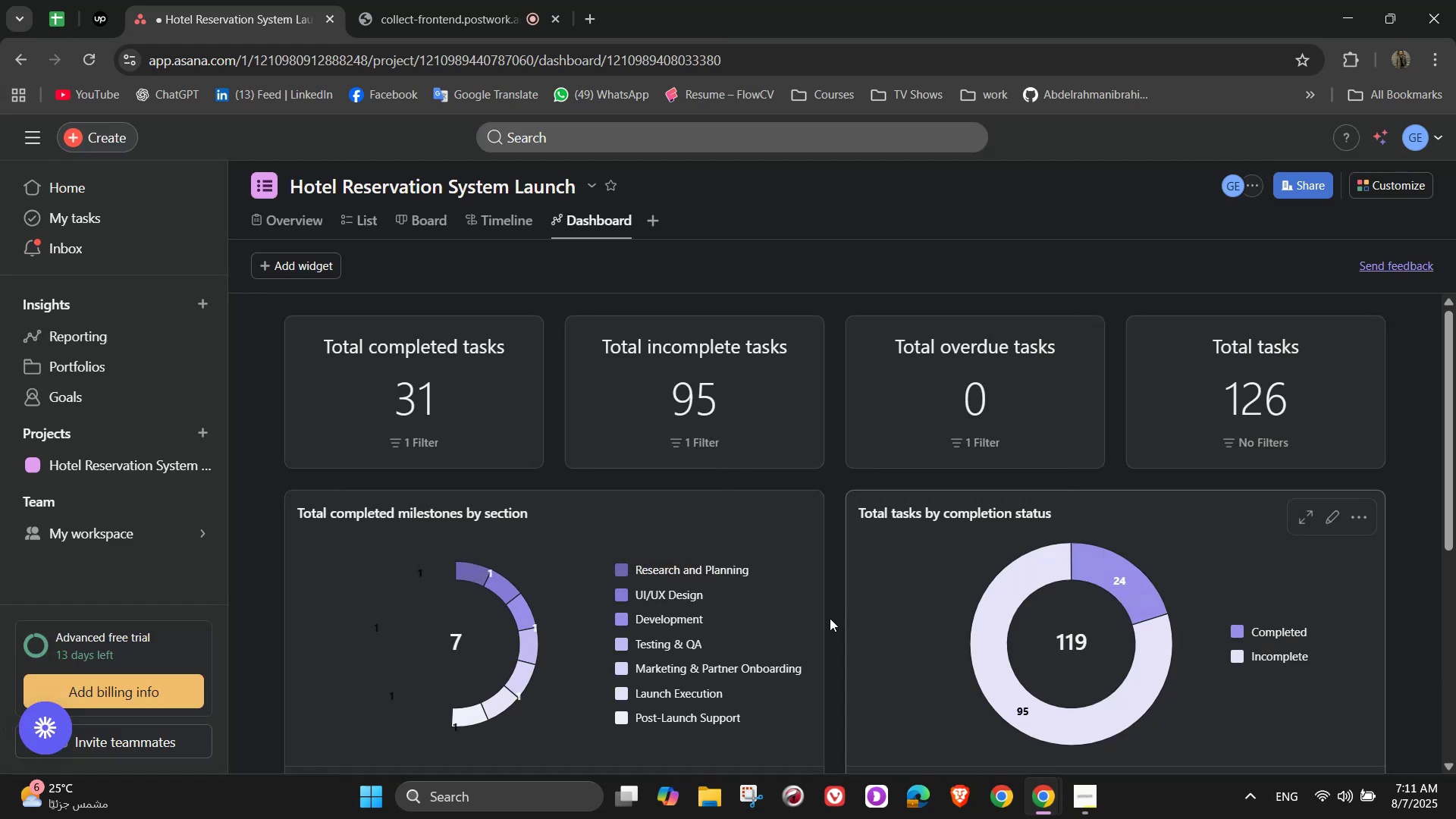 
scroll: coordinate [858, 507], scroll_direction: down, amount: 6.0
 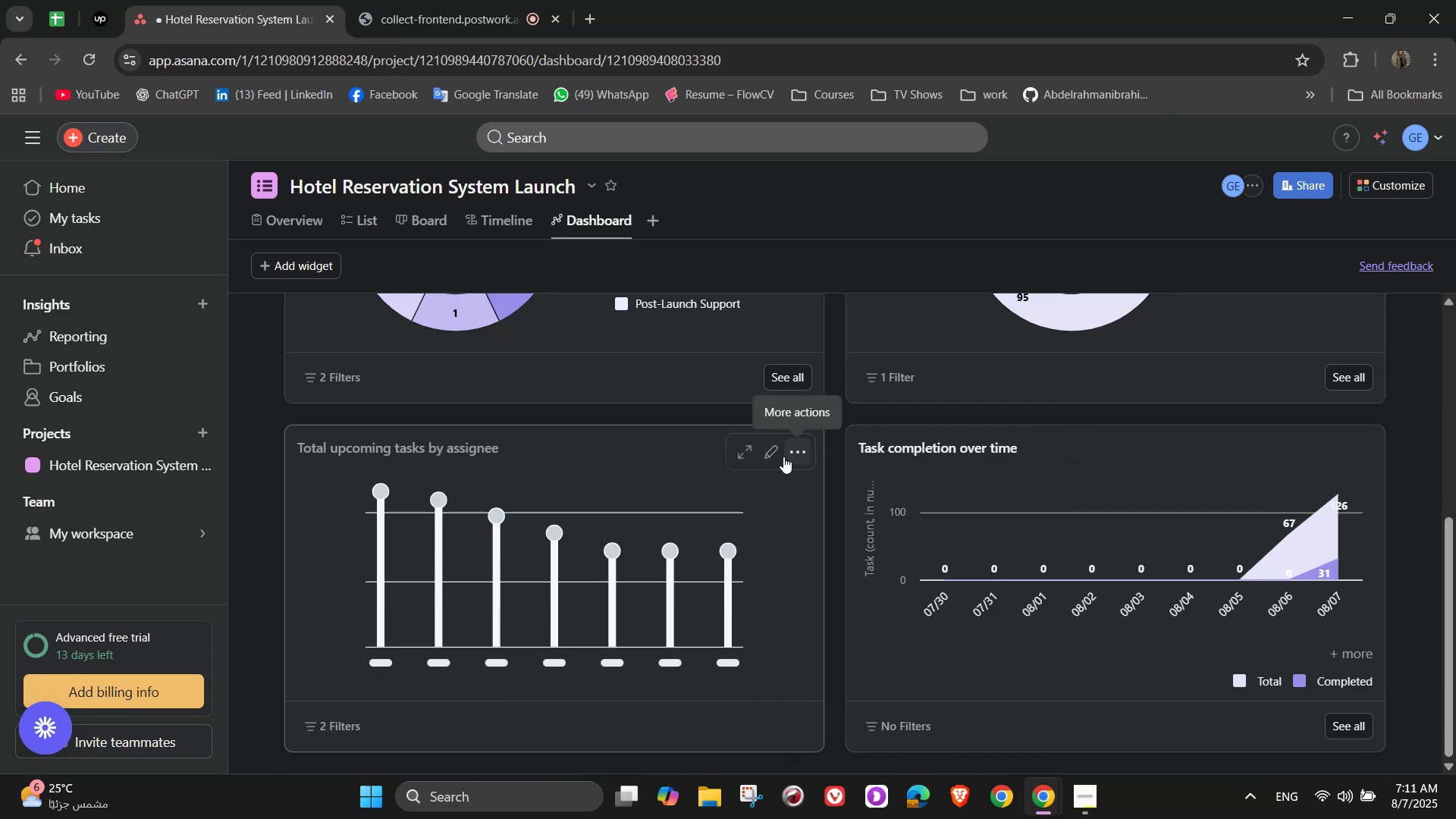 
left_click([778, 457])
 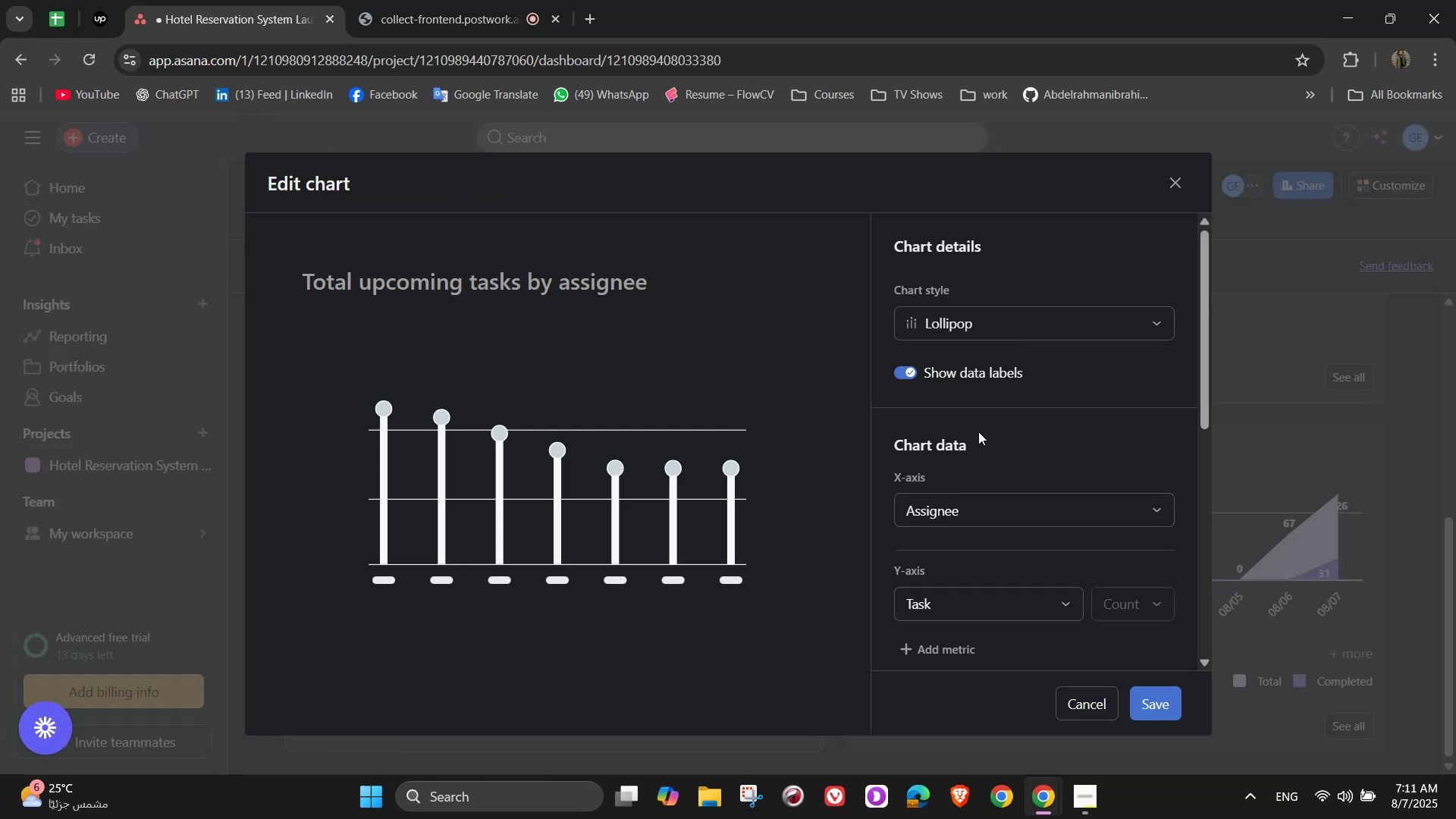 
scroll: coordinate [1008, 523], scroll_direction: down, amount: 1.0
 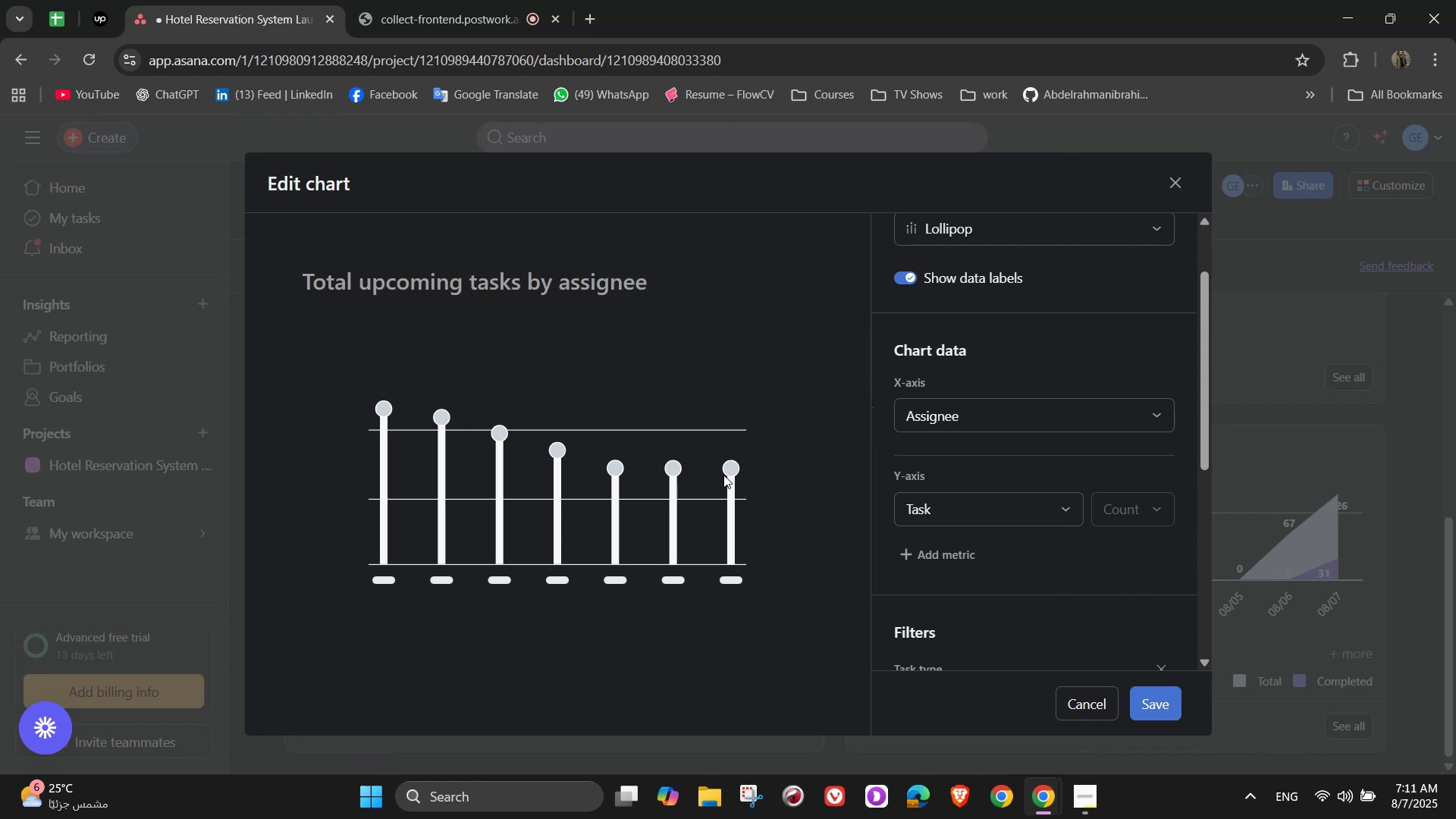 
double_click([727, 474])
 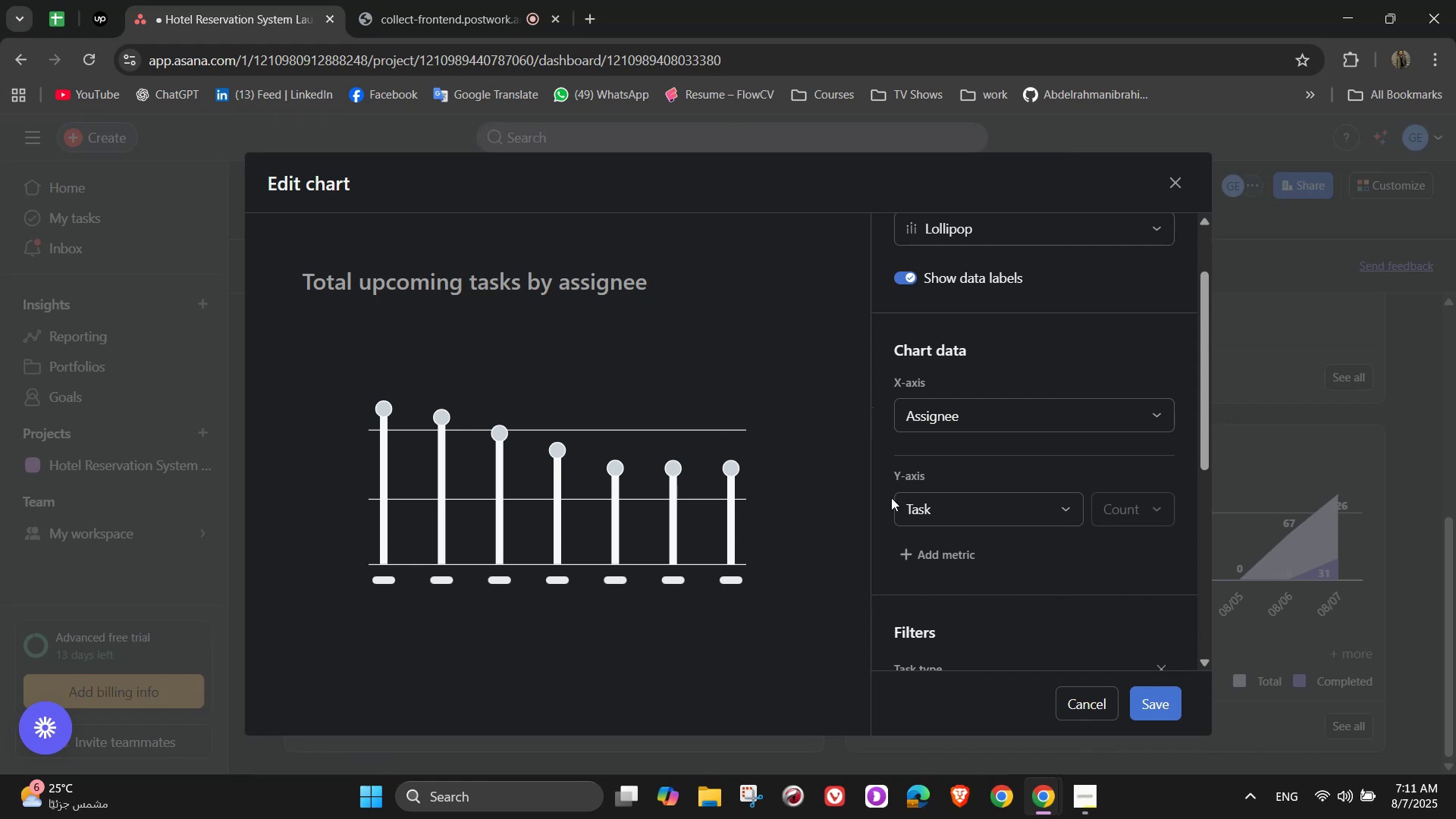 
scroll: coordinate [980, 542], scroll_direction: down, amount: 9.0
 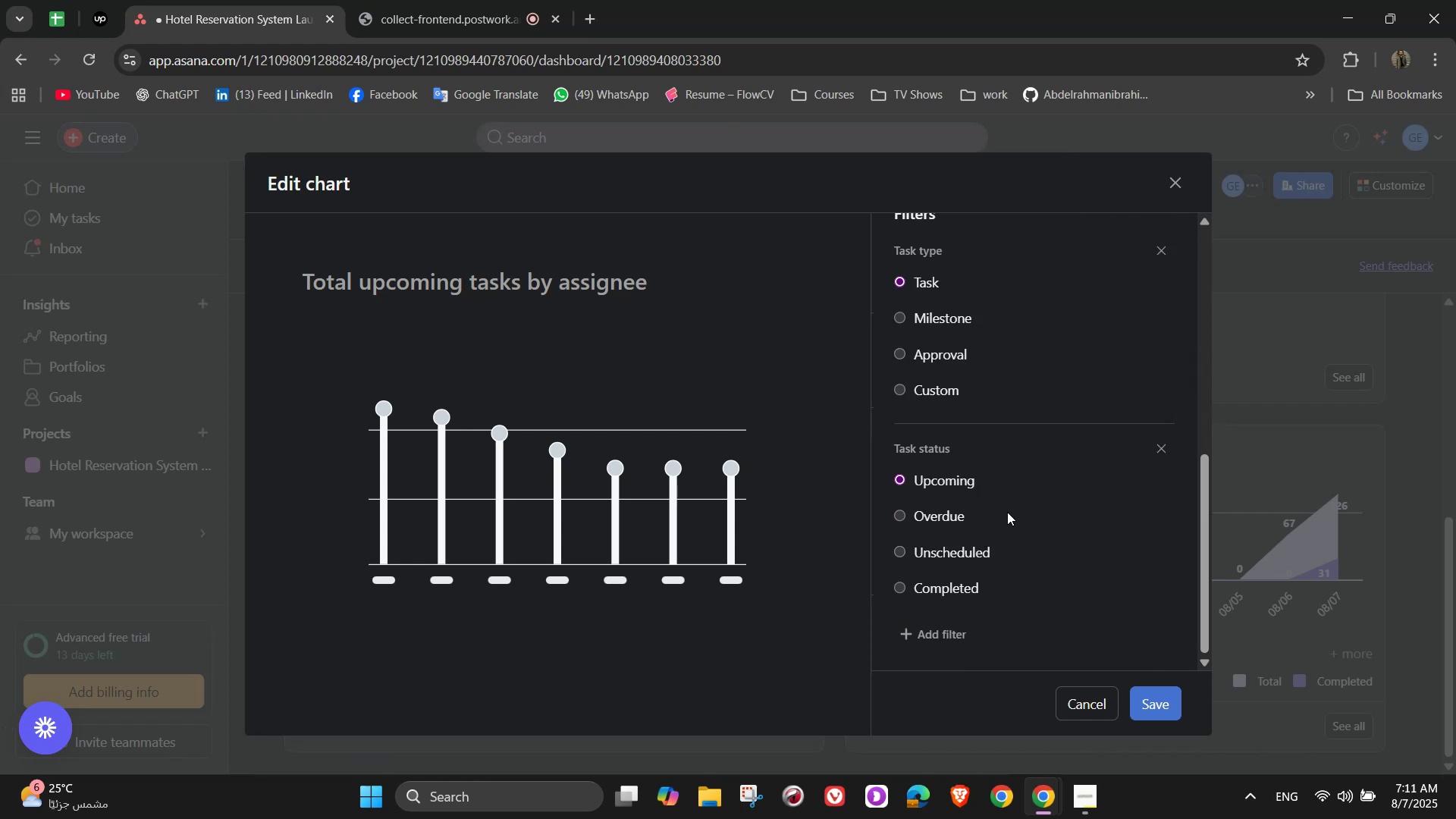 
scroll: coordinate [981, 537], scroll_direction: up, amount: 7.0
 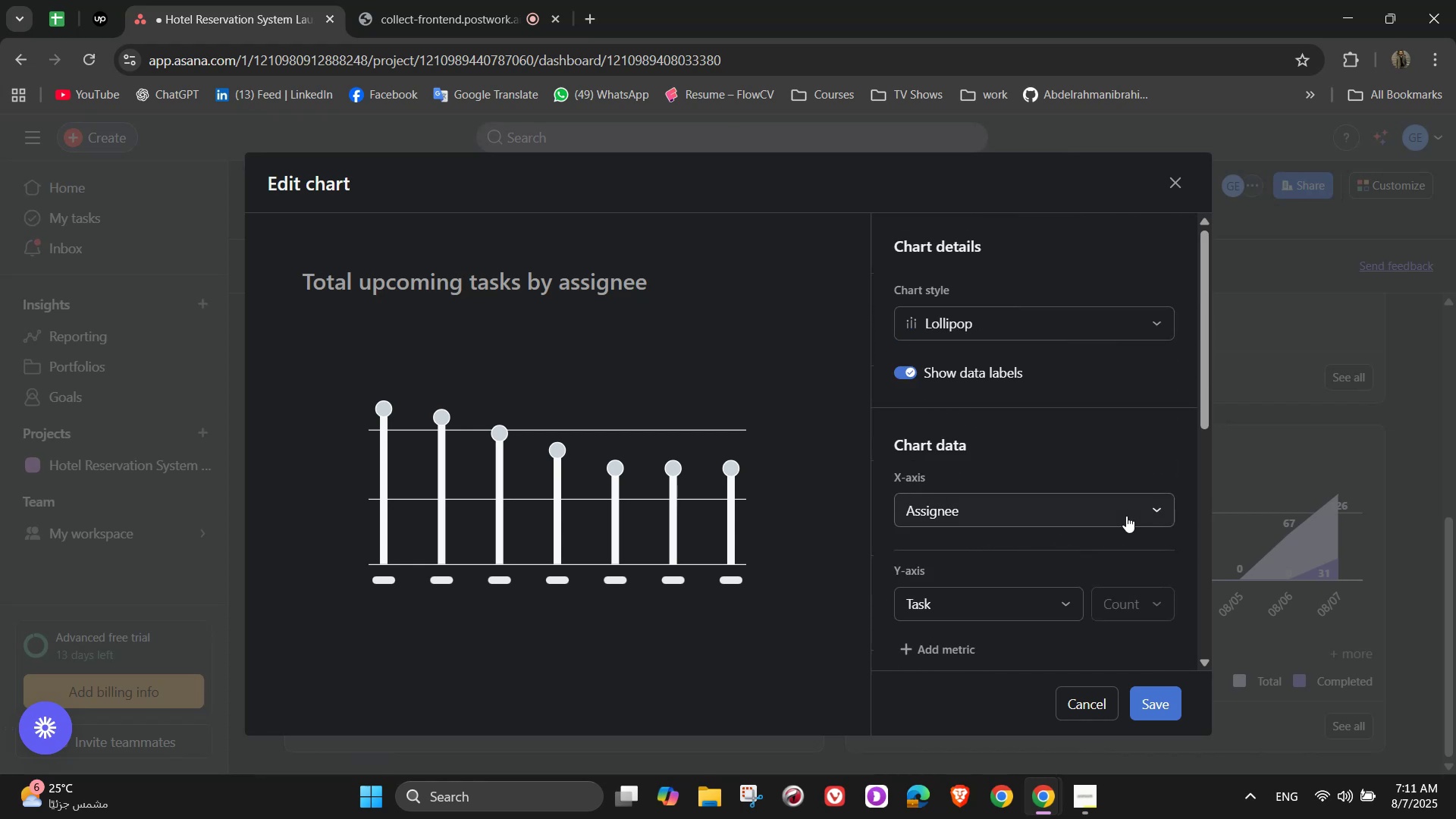 
left_click([1126, 516])
 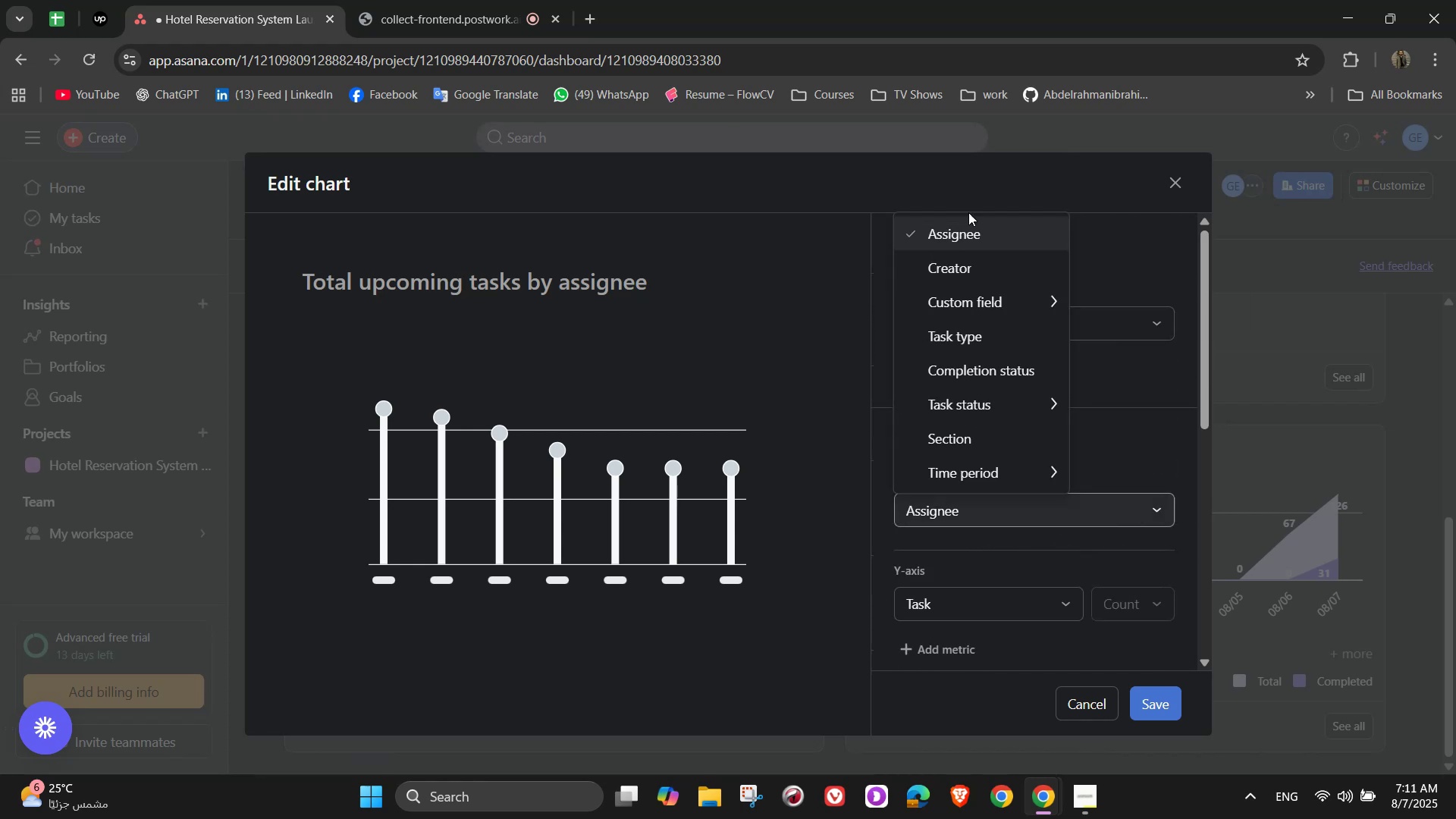 
left_click([975, 262])
 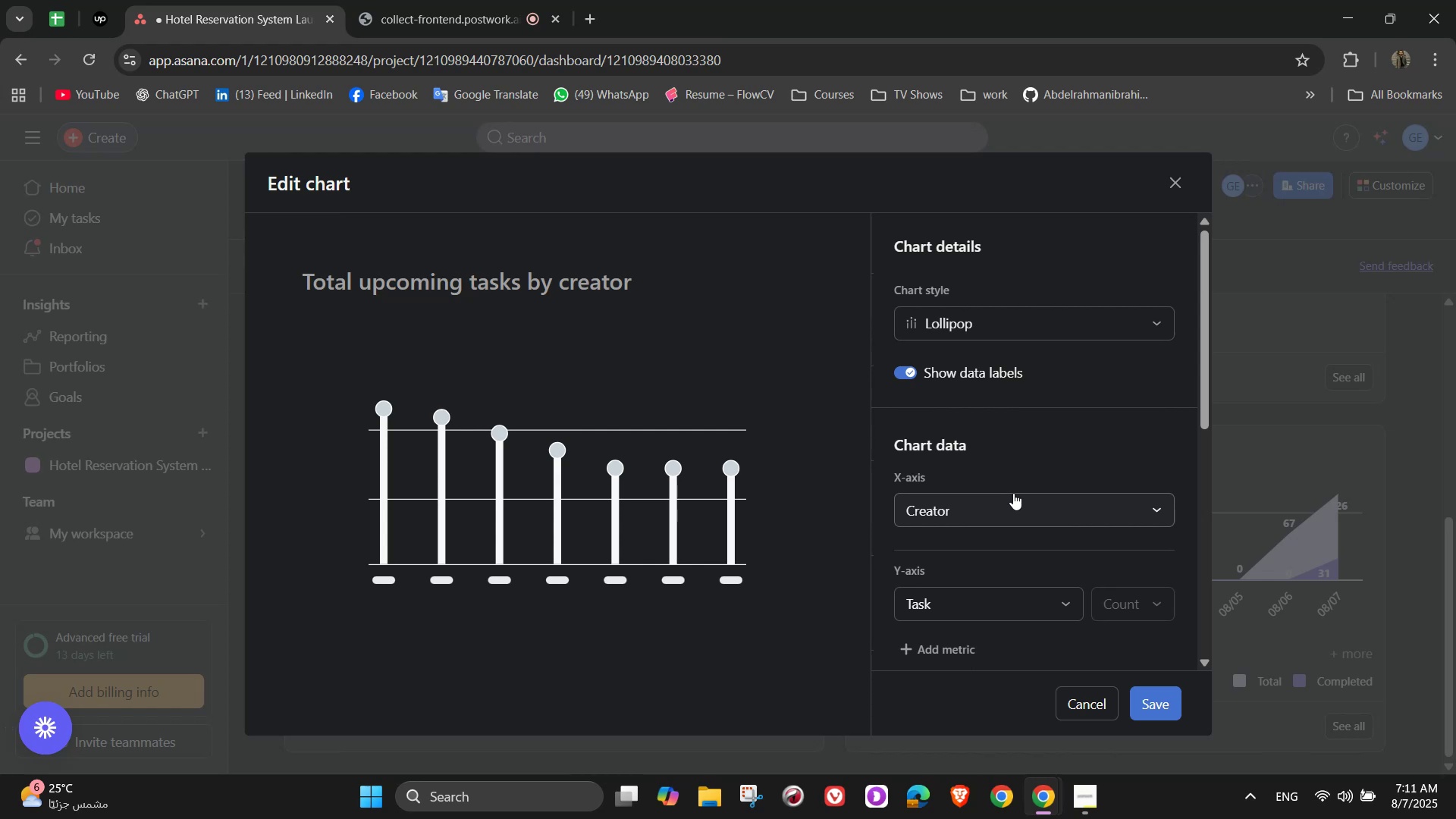 
scroll: coordinate [1029, 481], scroll_direction: up, amount: 3.0
 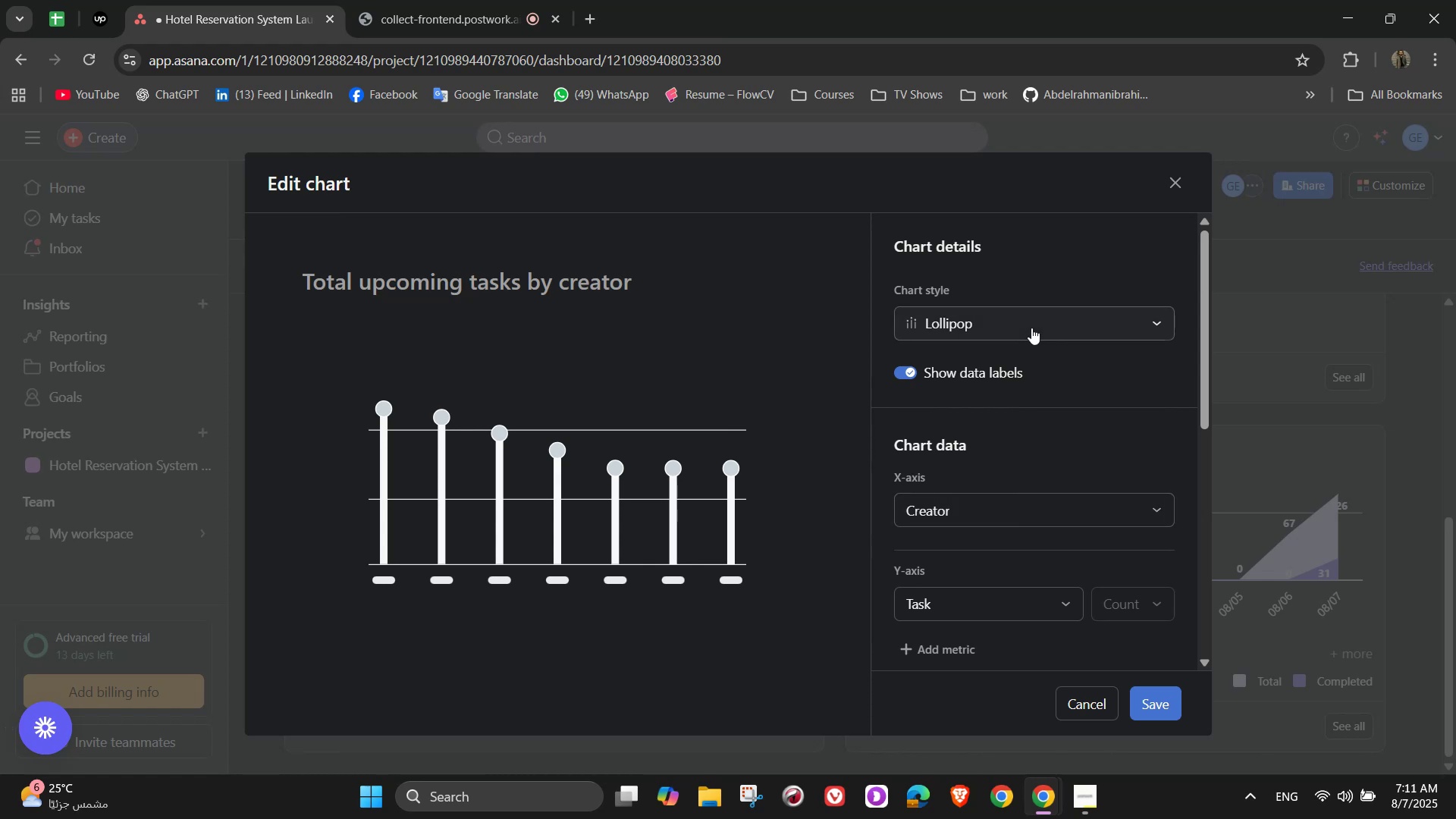 
left_click([1031, 328])
 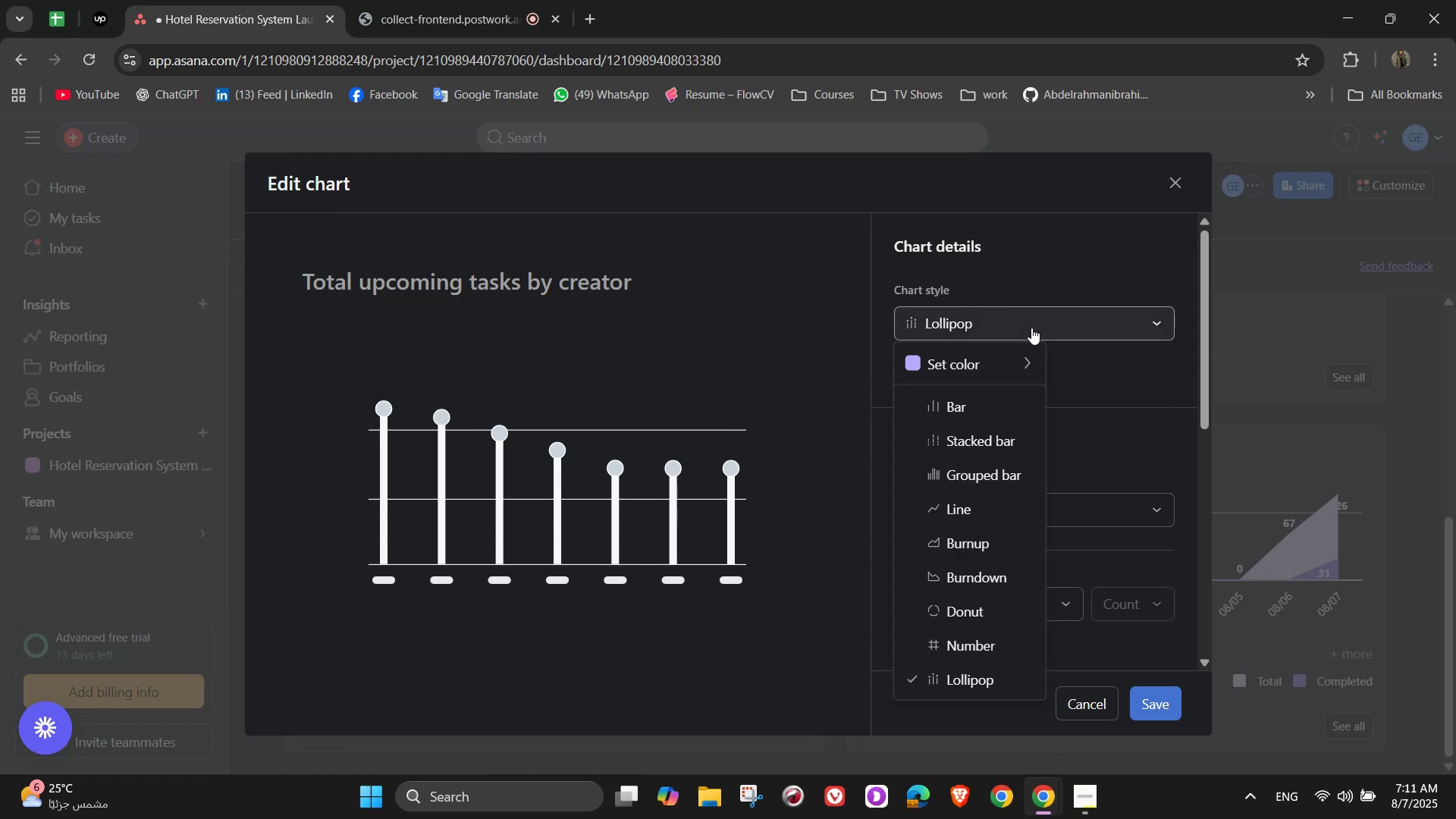 
left_click([1031, 328])
 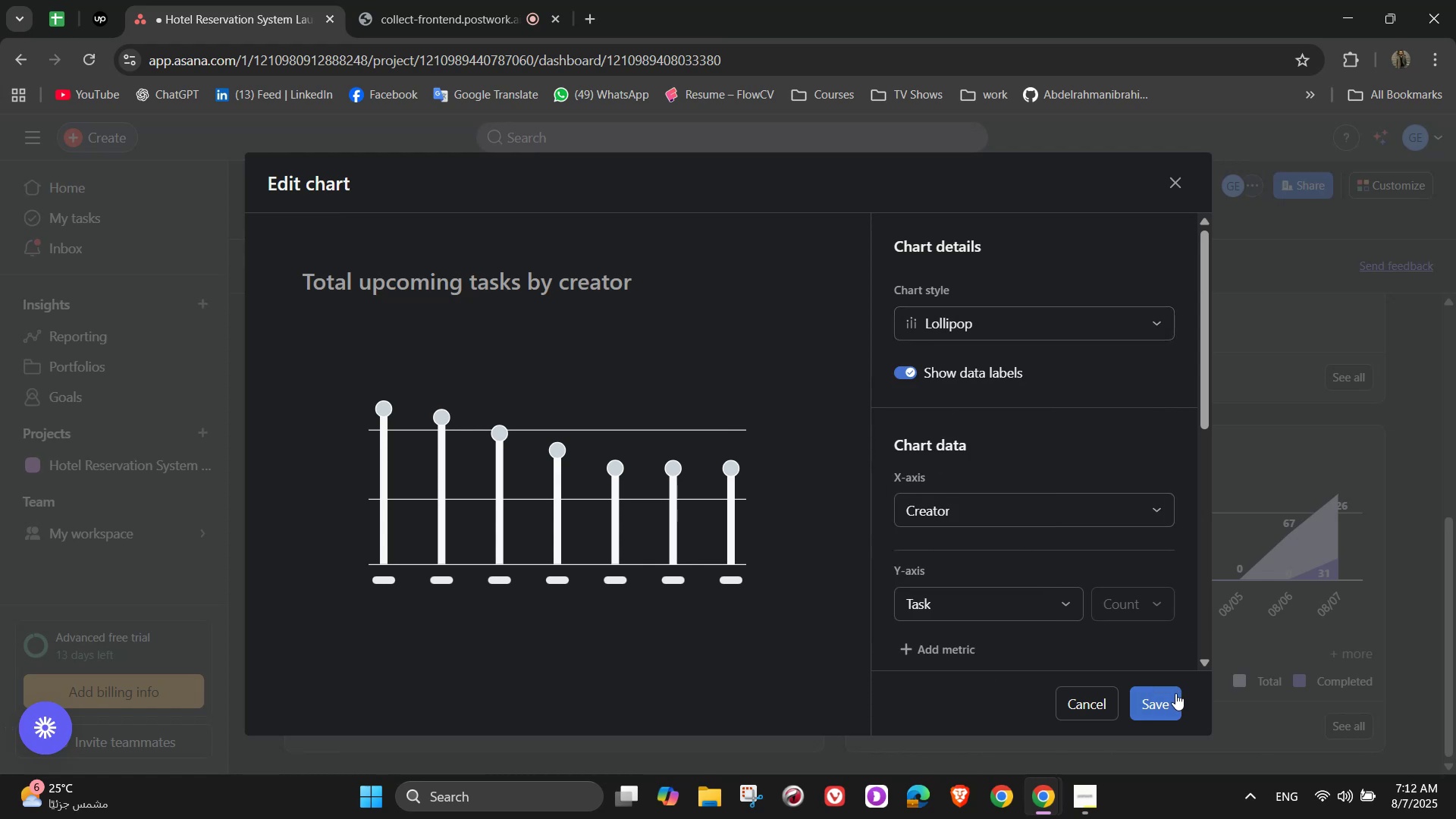 
left_click([1175, 693])
 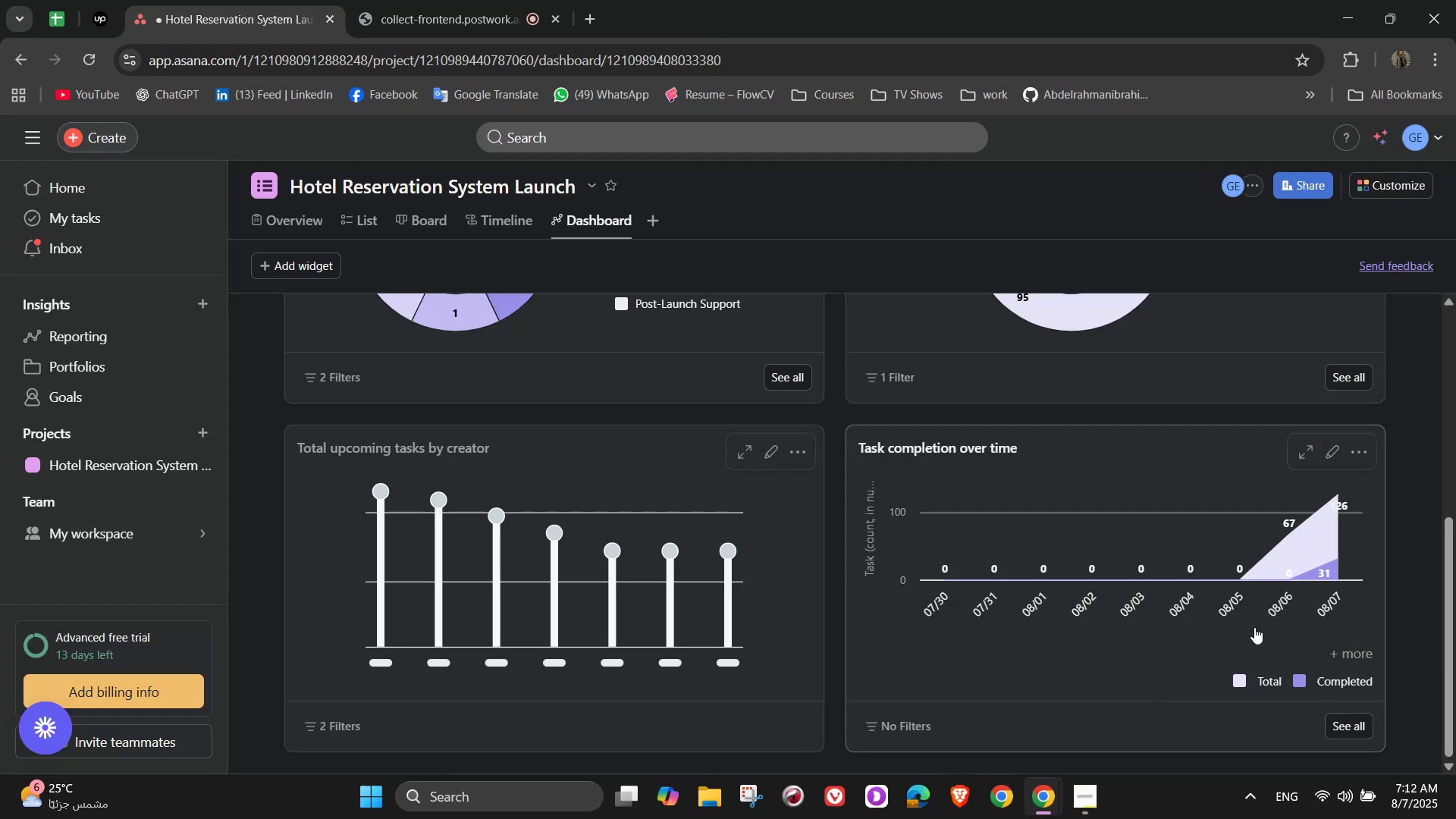 
scroll: coordinate [1265, 672], scroll_direction: up, amount: 1.0
 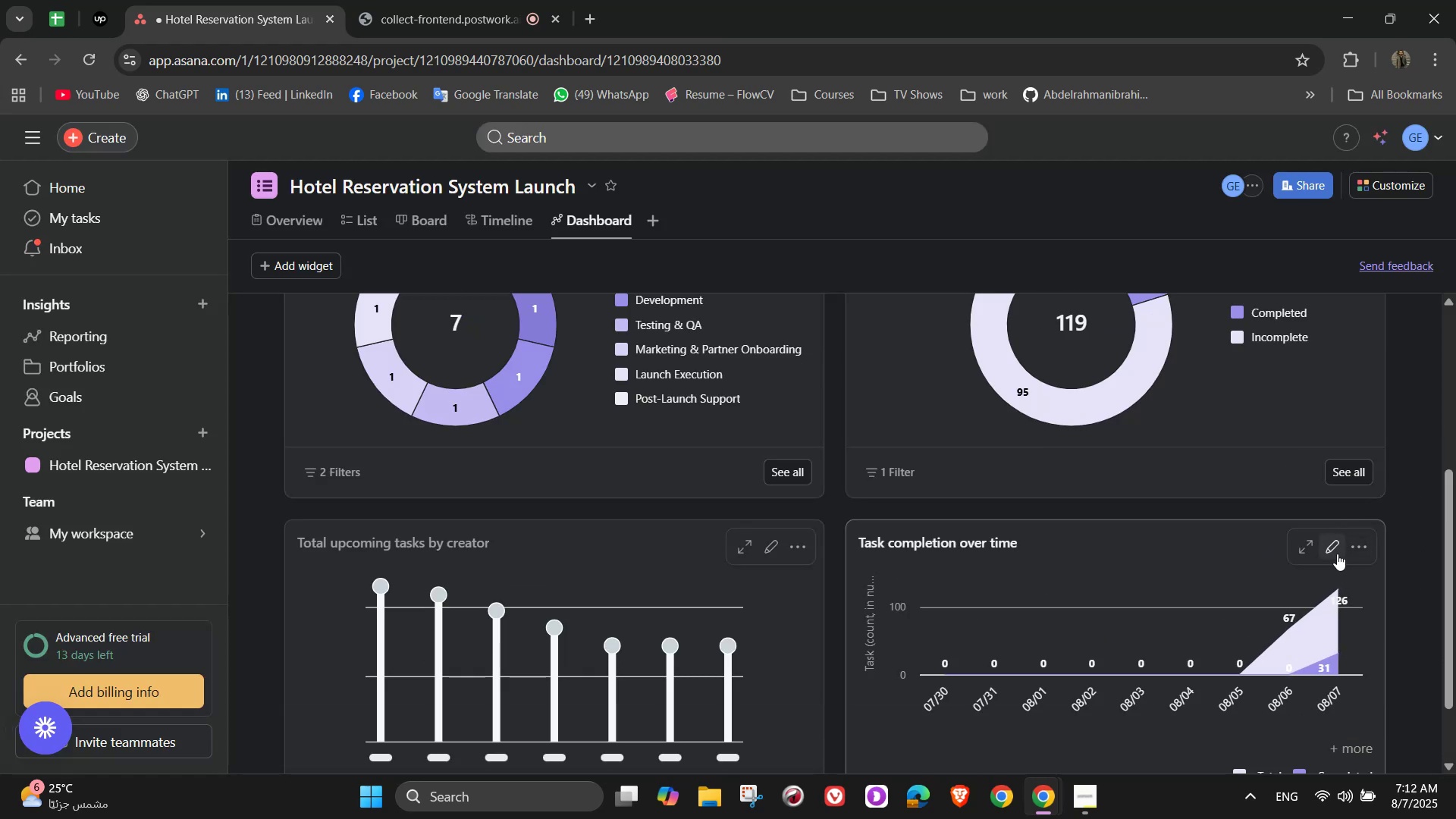 
left_click([1357, 554])
 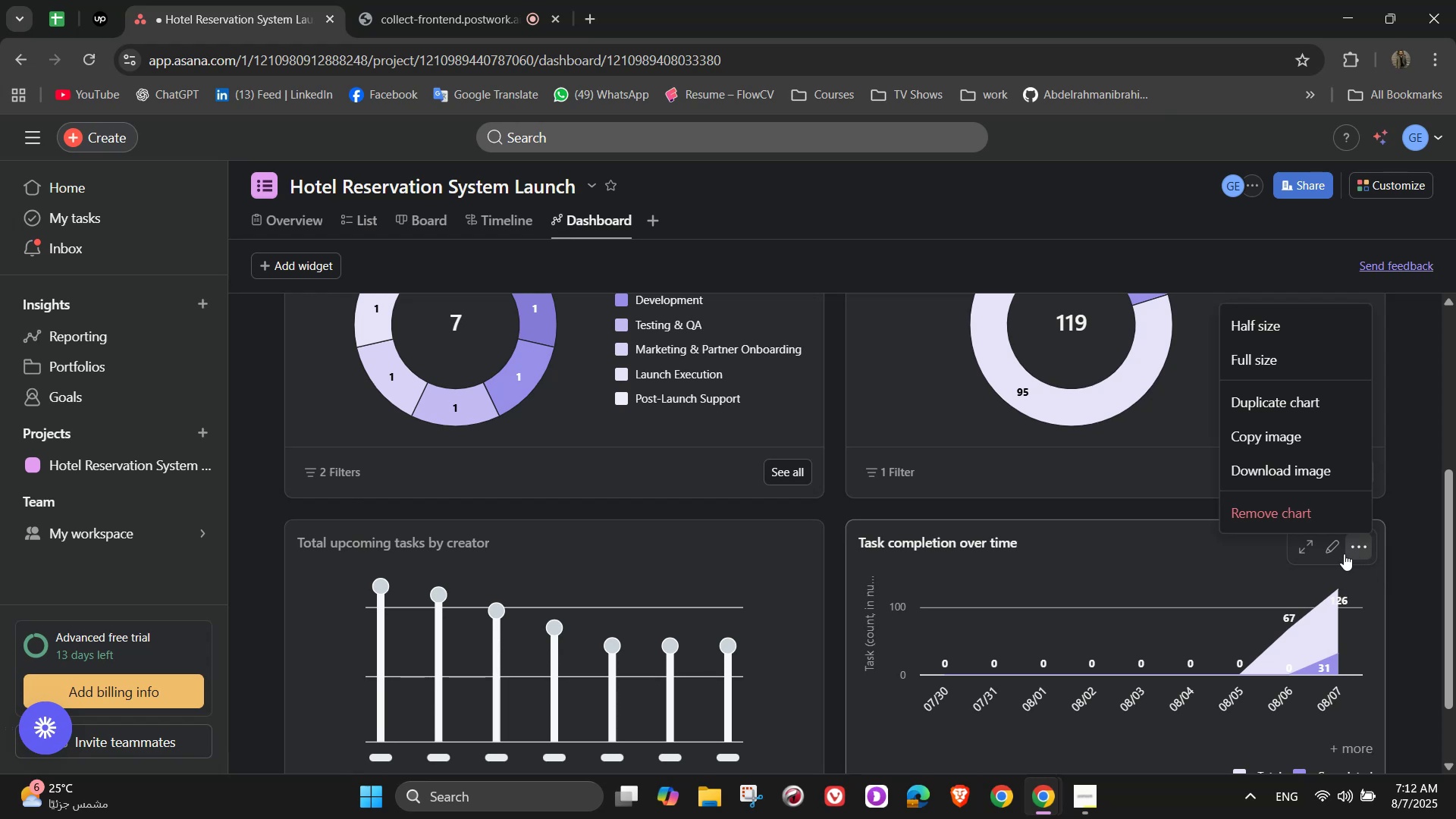 
left_click([1341, 554])
 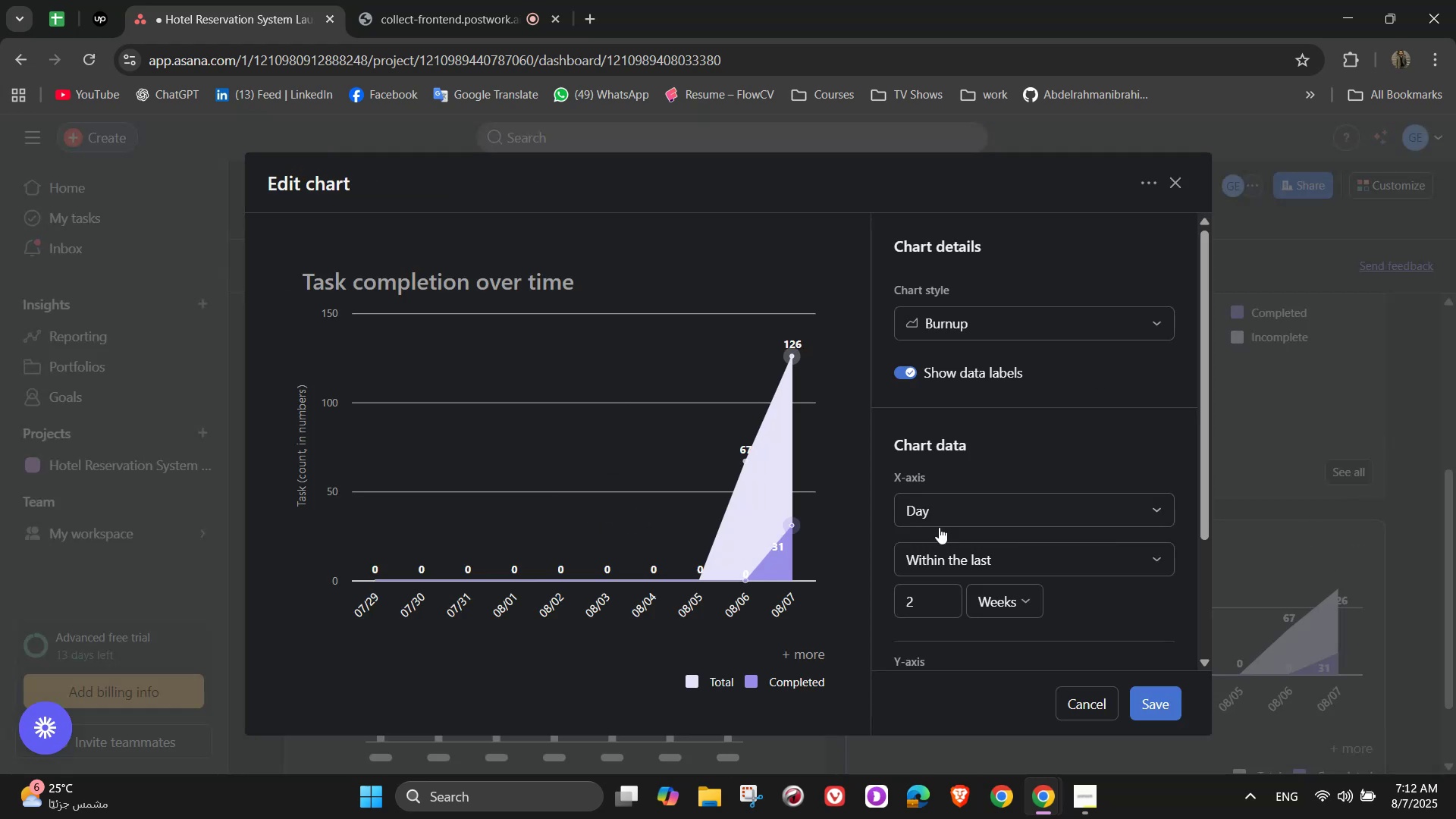 
scroll: coordinate [1021, 532], scroll_direction: down, amount: 2.0
 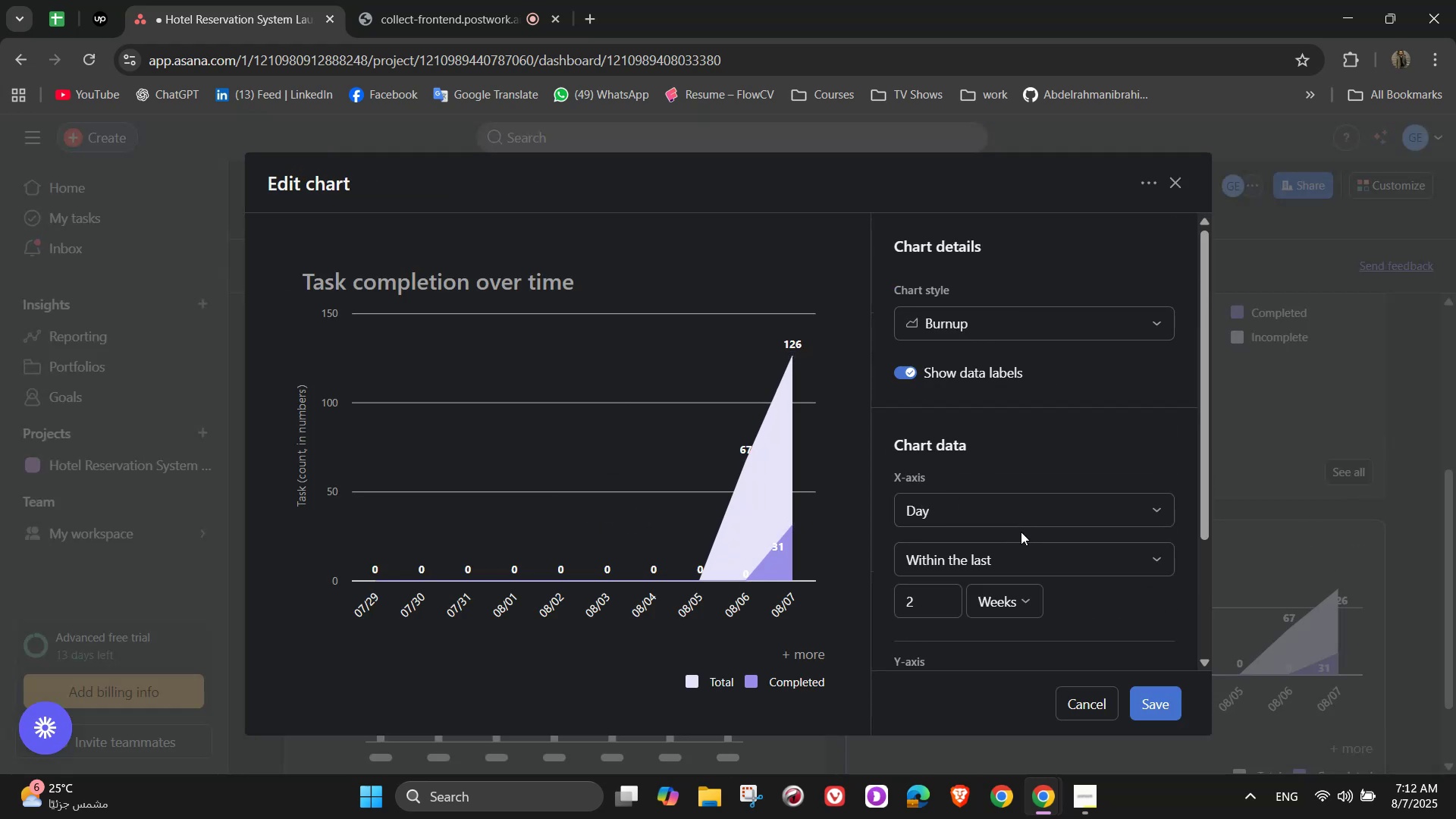 
scroll: coordinate [1021, 532], scroll_direction: up, amount: 2.0
 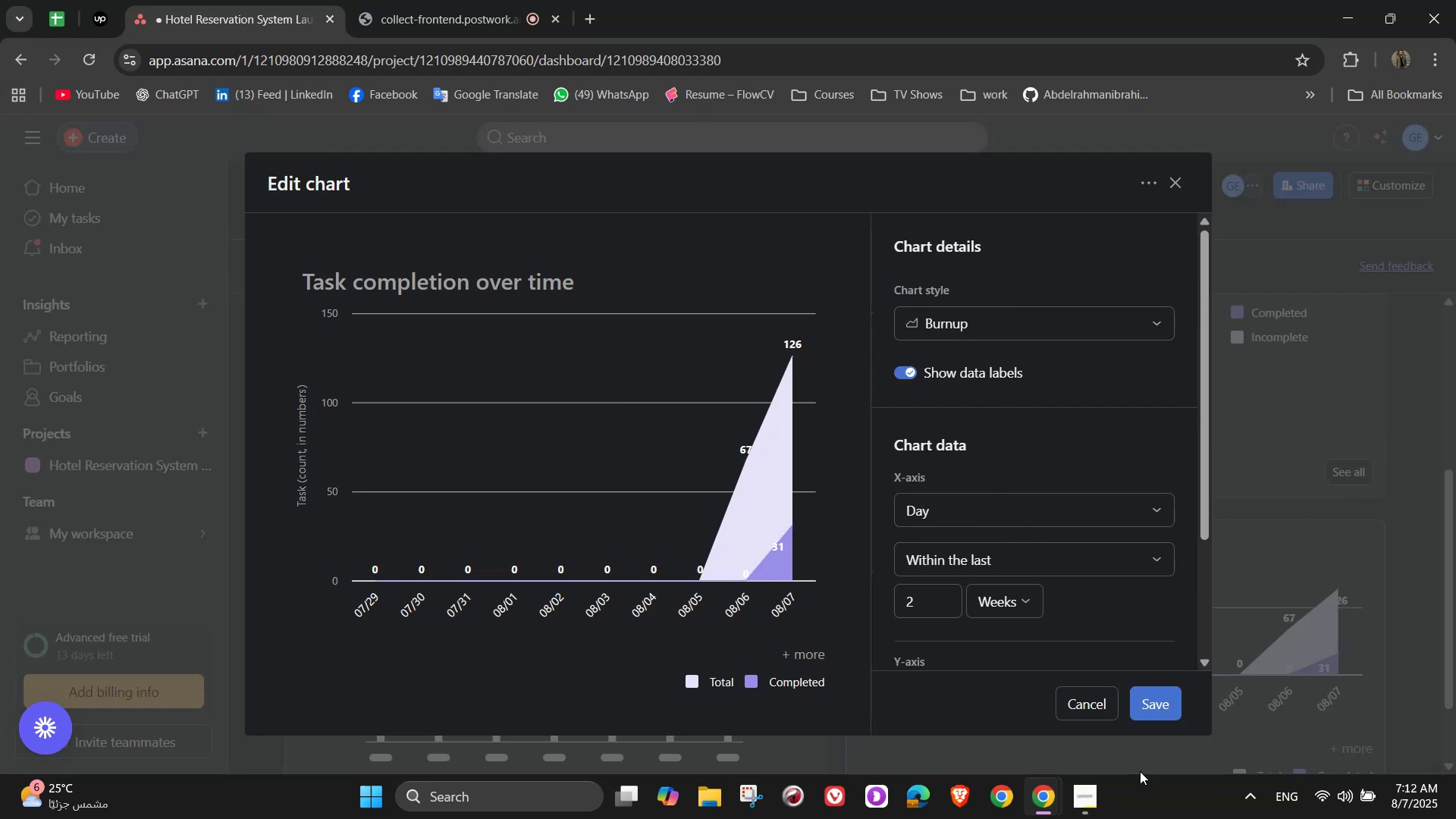 
left_click([1155, 703])
 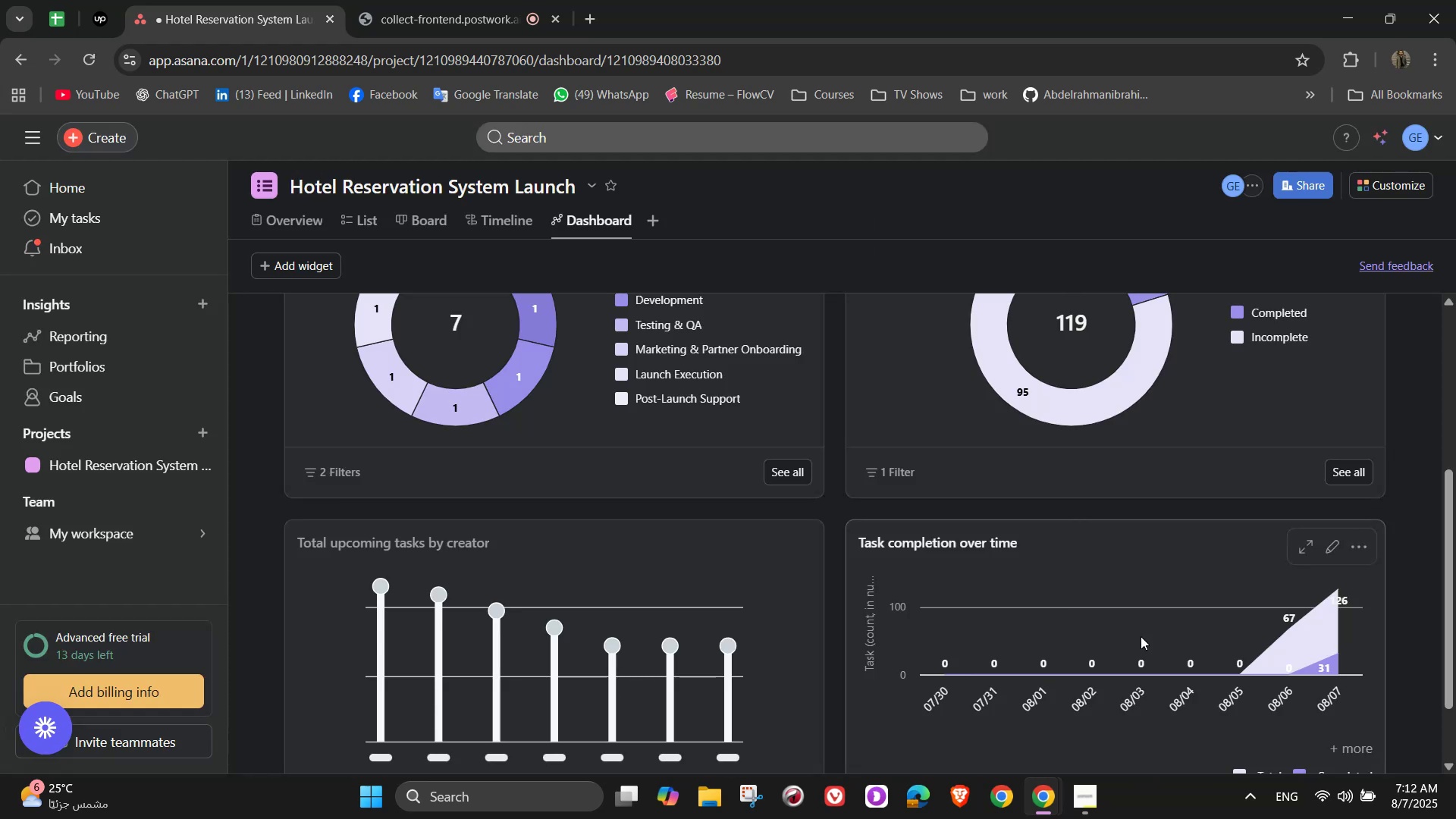 
scroll: coordinate [1142, 612], scroll_direction: up, amount: 5.0
 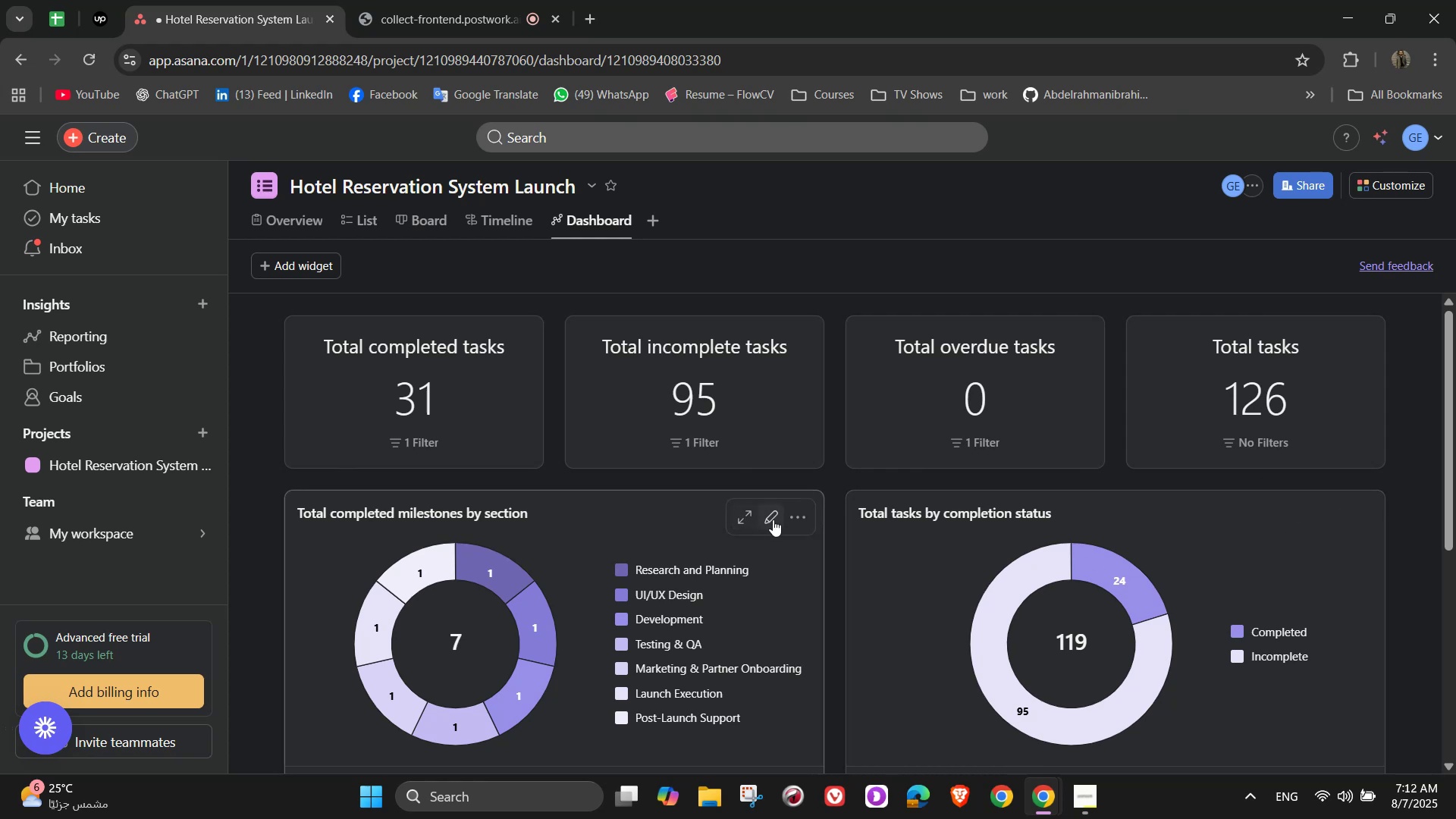 
left_click([776, 519])
 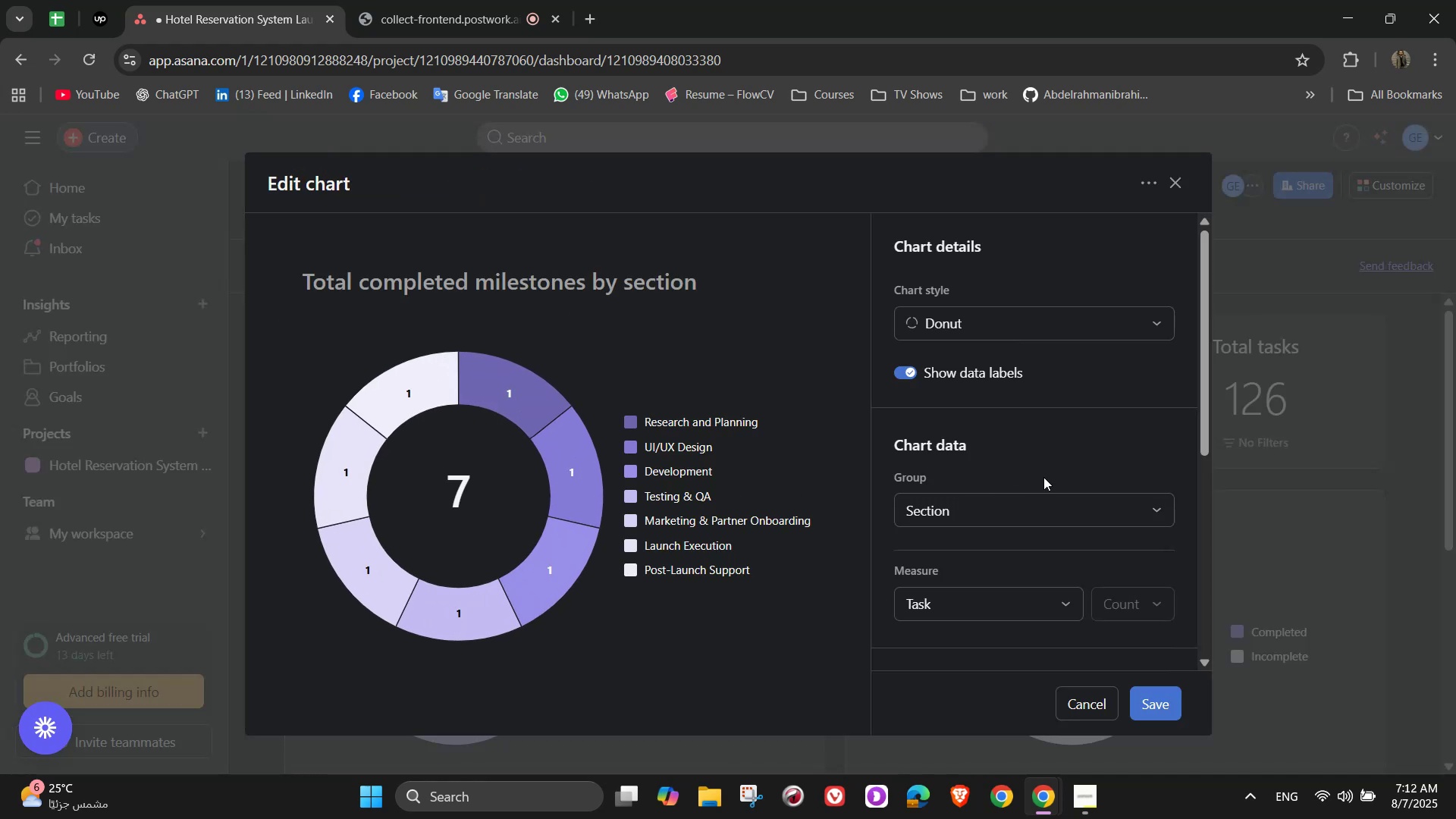 
left_click([1066, 507])
 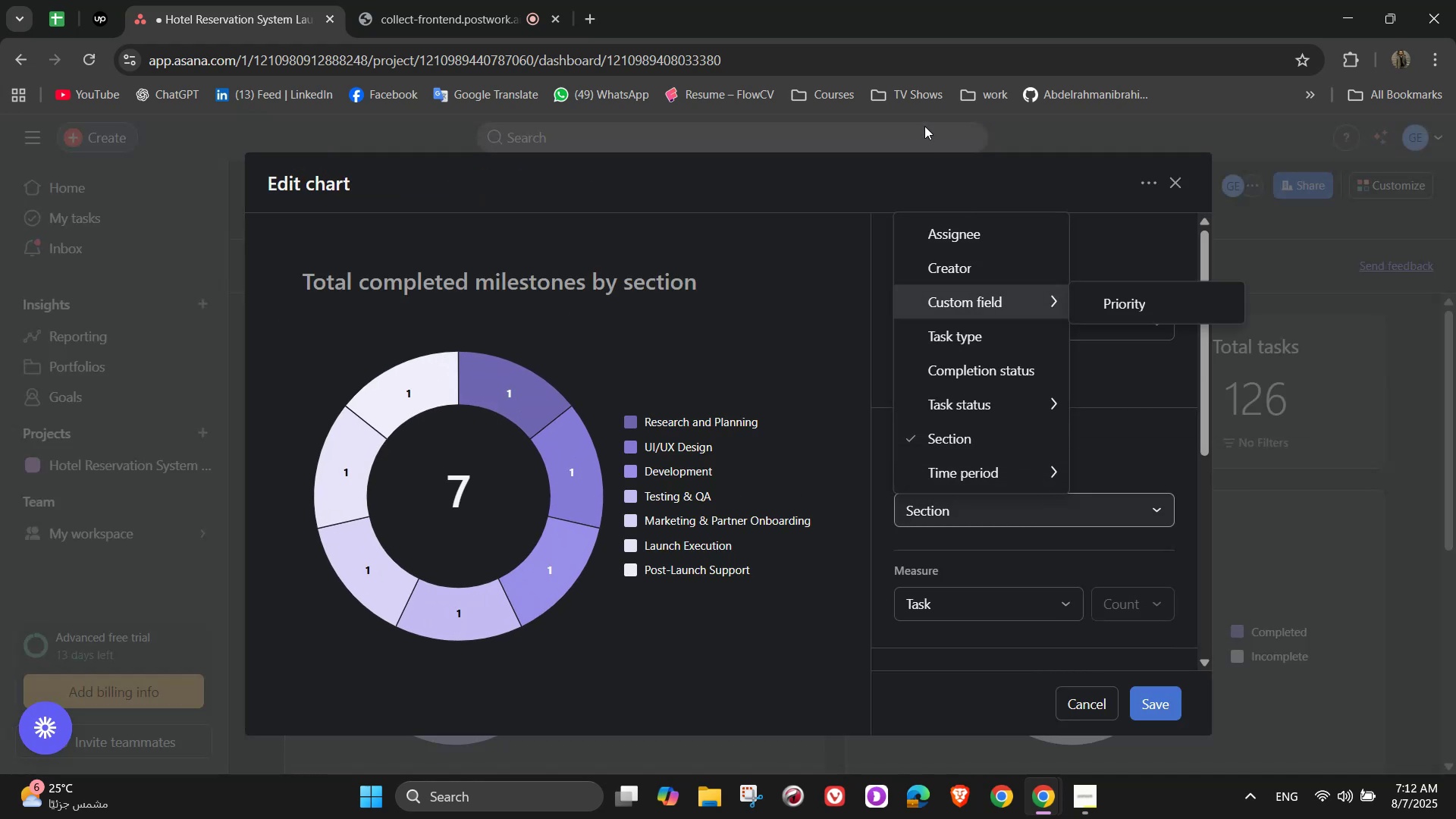 
left_click([1153, 434])
 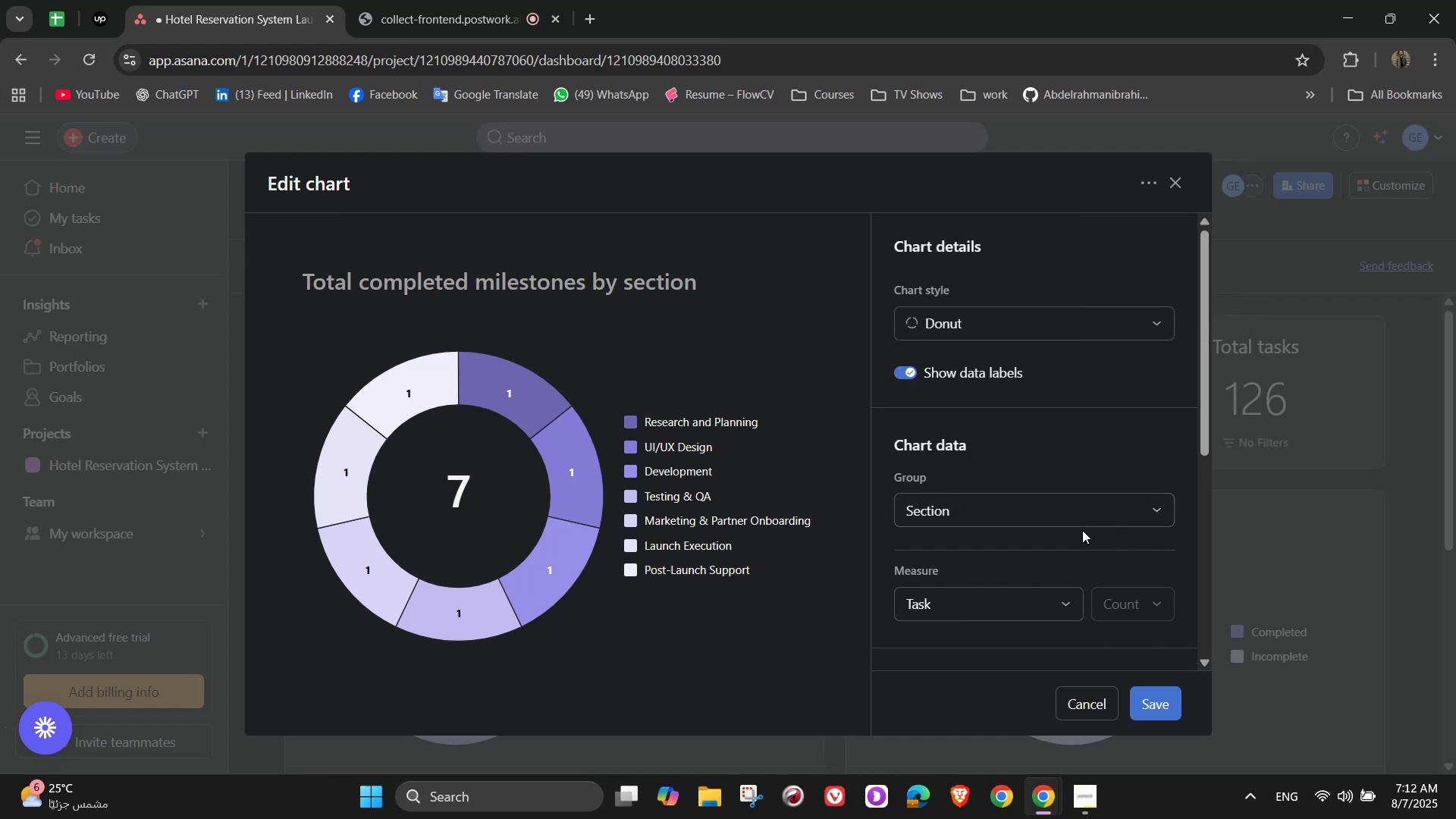 
scroll: coordinate [1067, 442], scroll_direction: down, amount: 4.0
 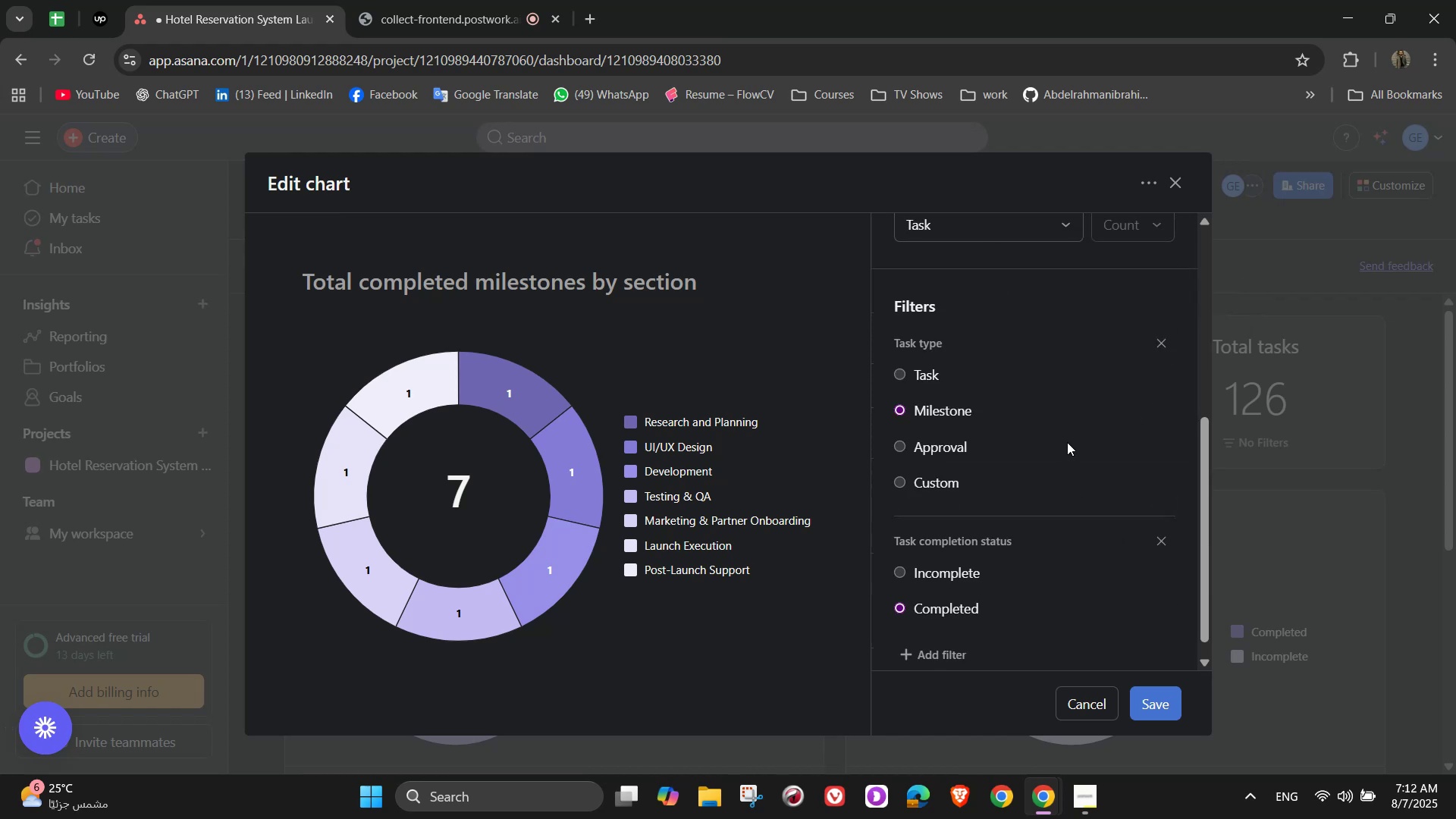 
scroll: coordinate [1056, 419], scroll_direction: up, amount: 2.0
 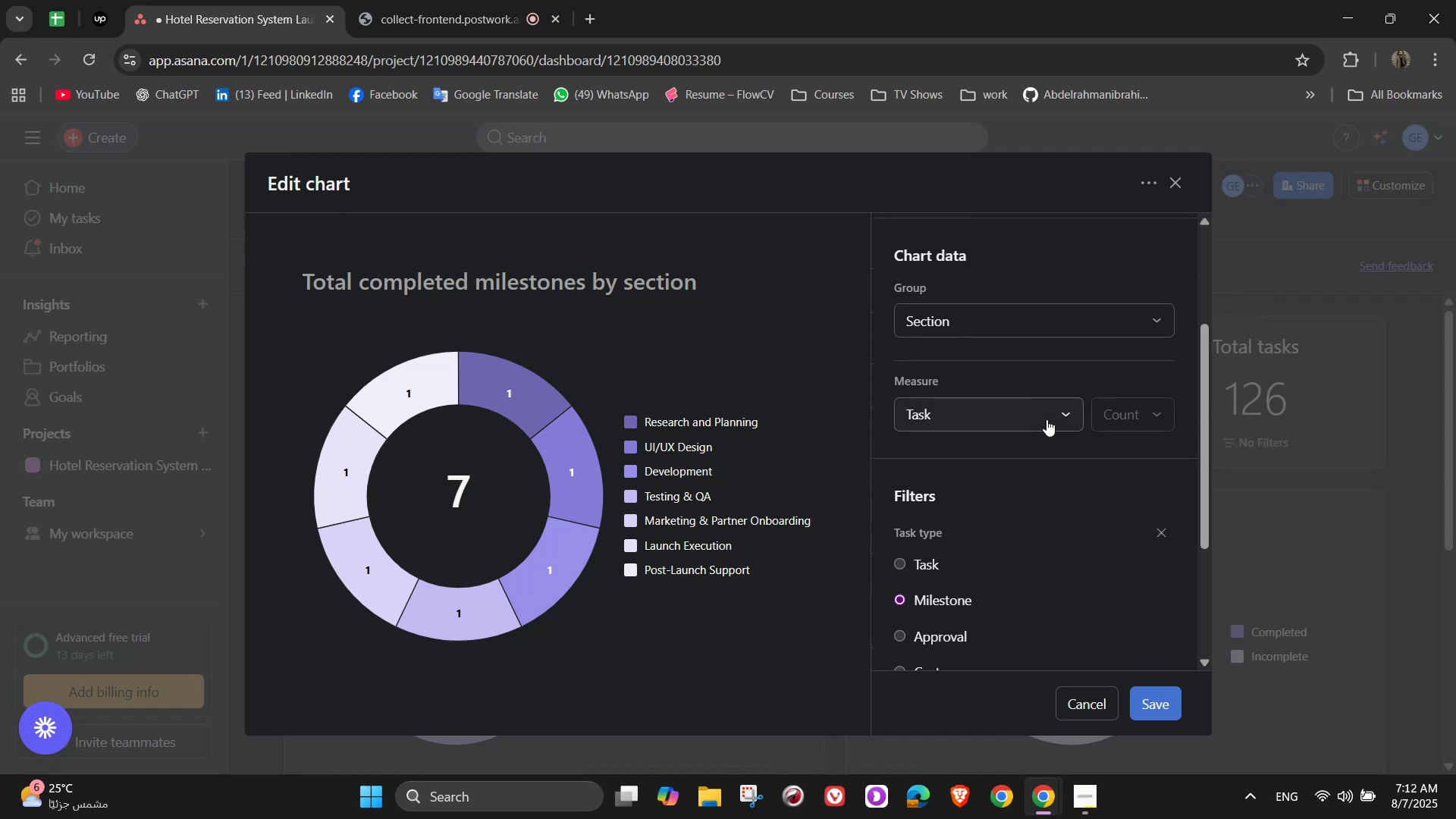 
left_click([1046, 419])
 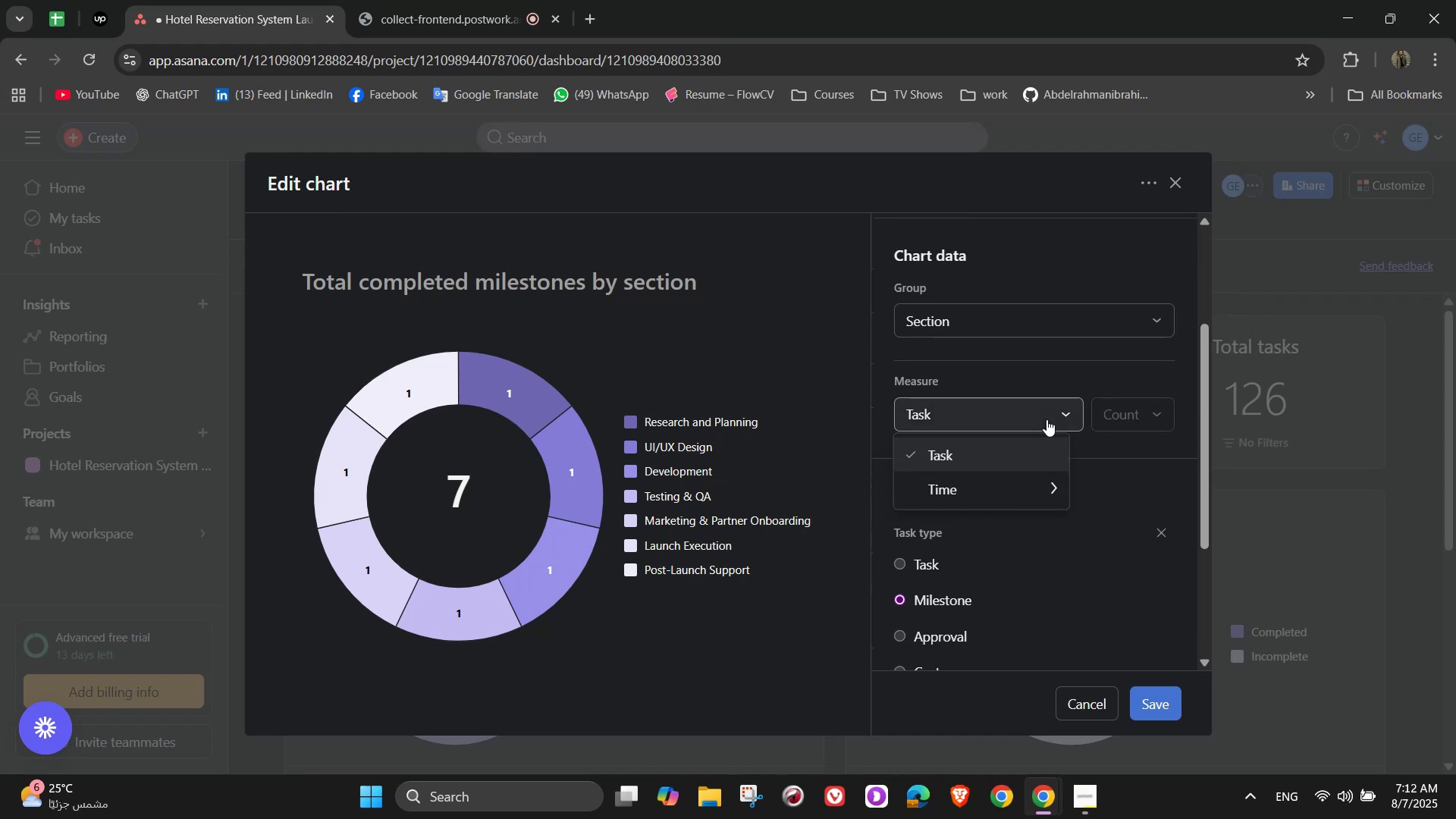 
left_click([1046, 419])
 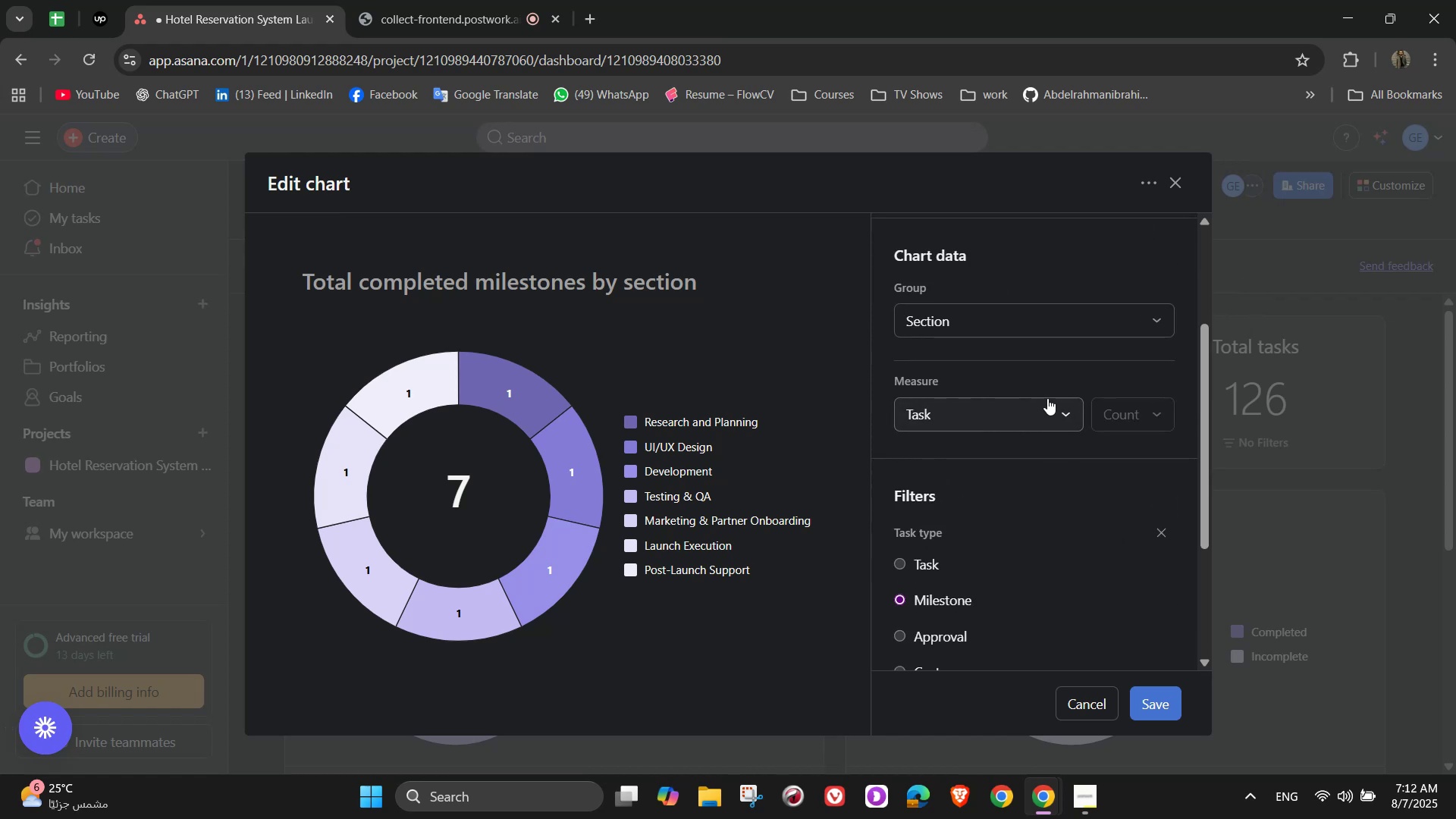 
scroll: coordinate [1047, 398], scroll_direction: down, amount: 6.0
 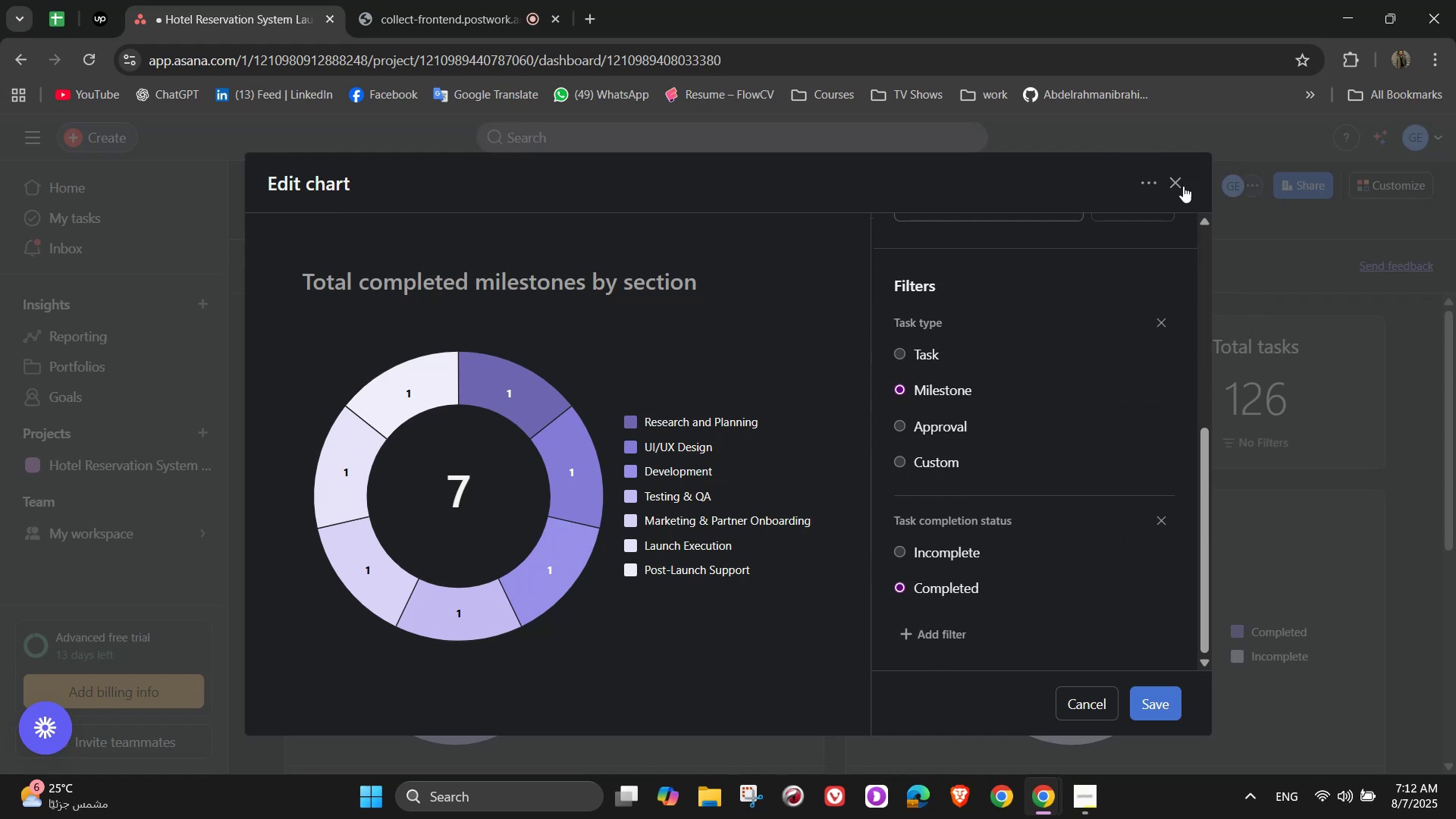 
left_click([1154, 182])
 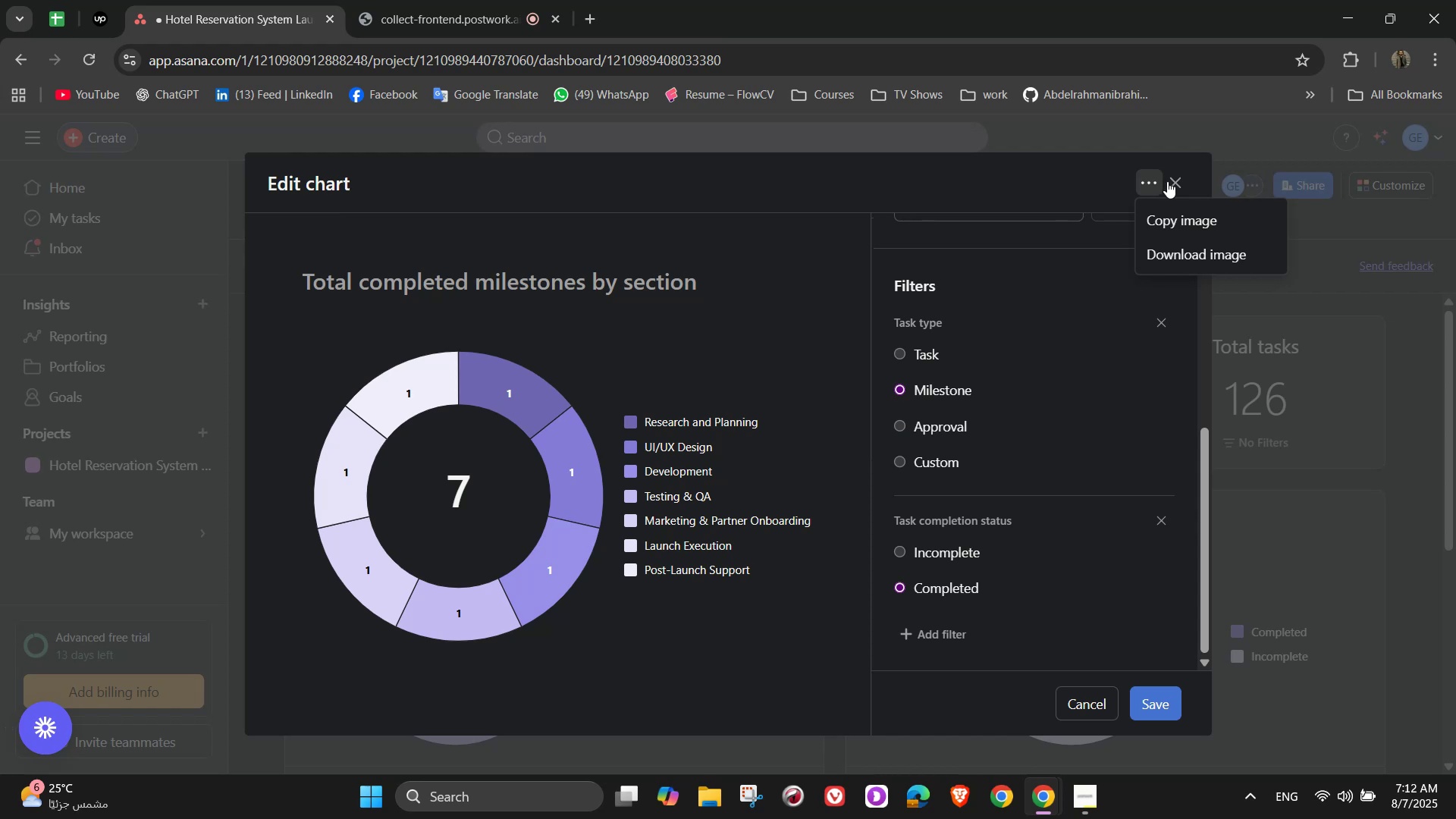 
left_click([1183, 179])
 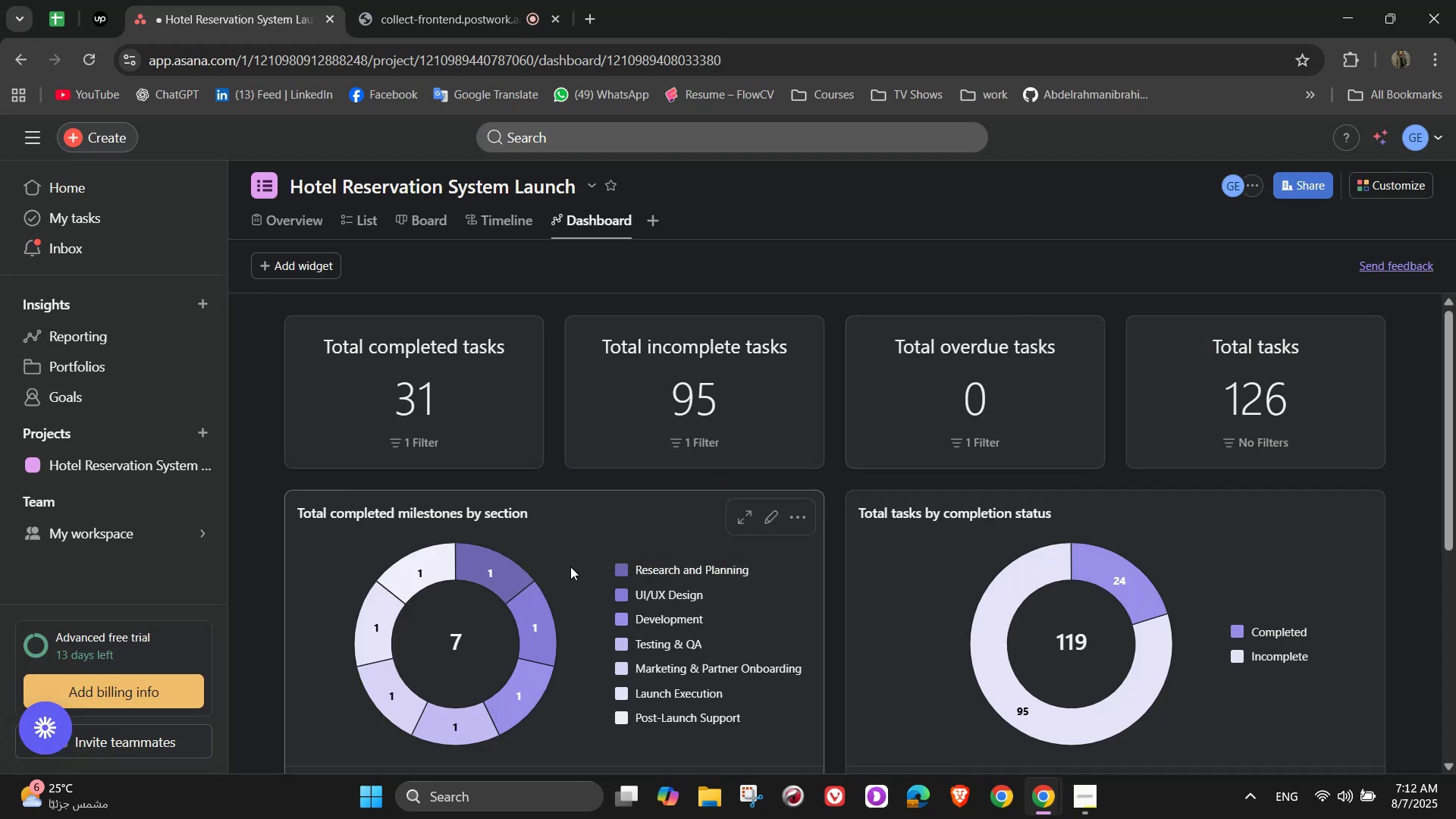 
left_click([518, 598])
 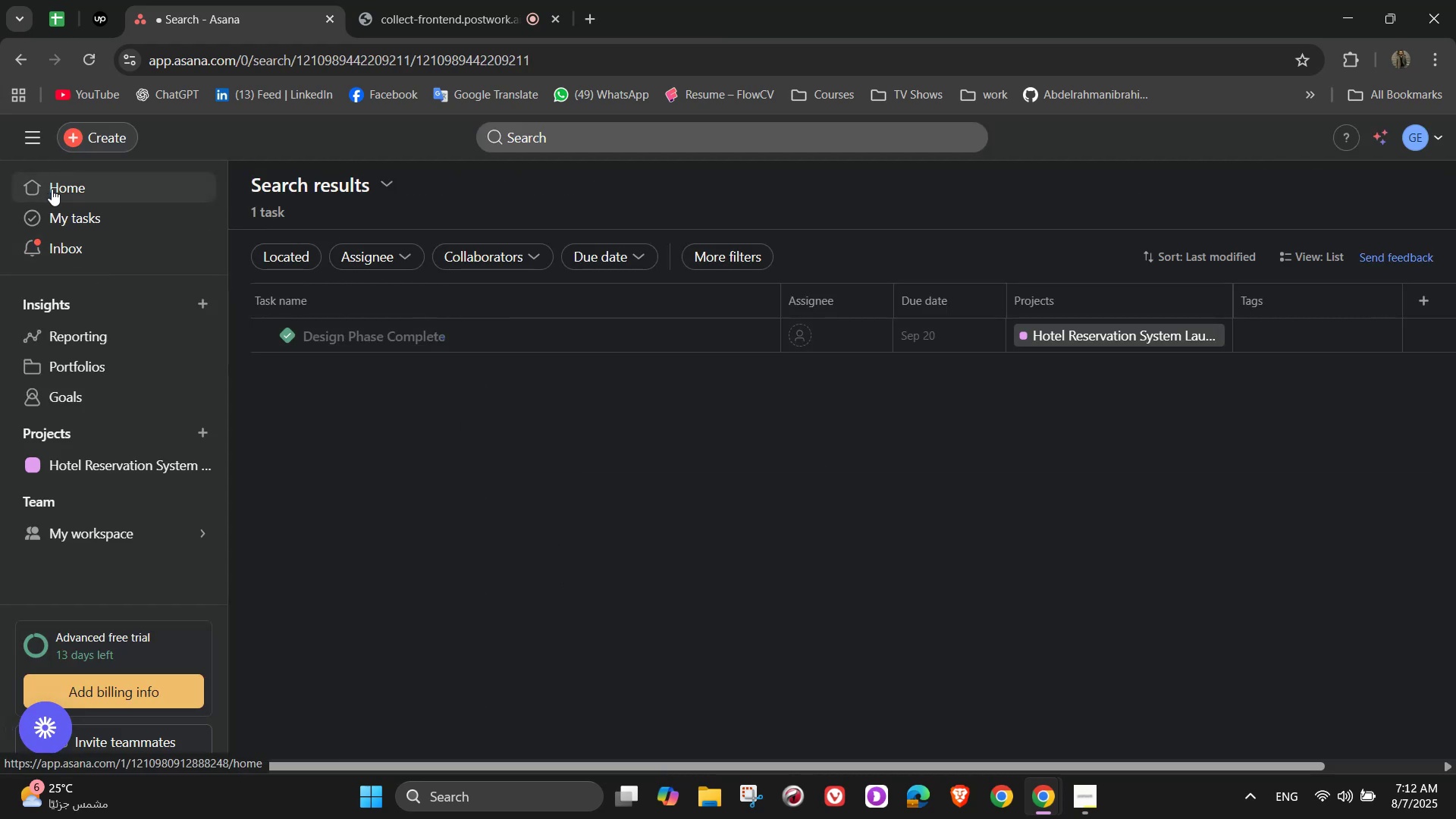 
wait(5.91)
 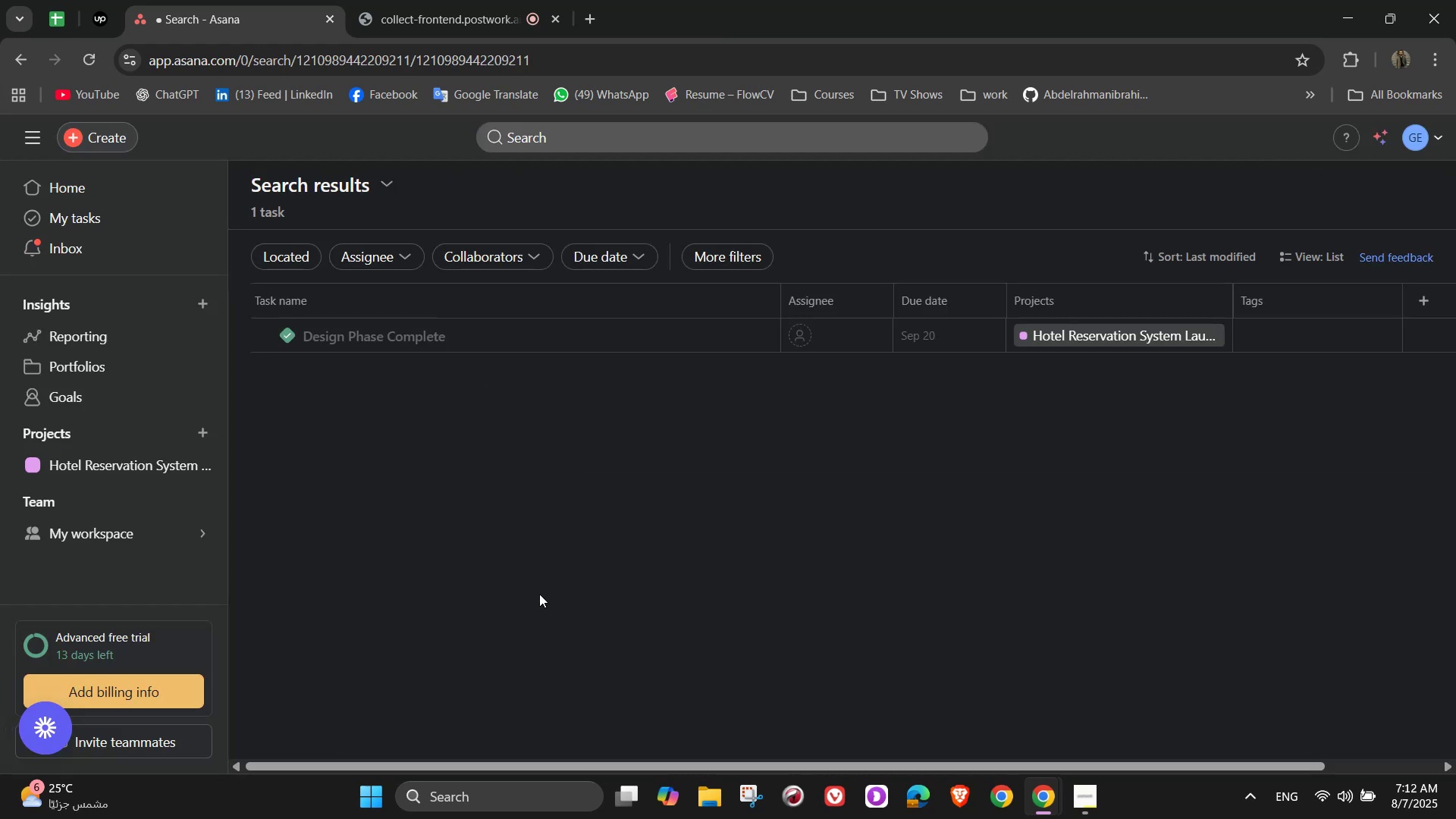 
scroll: coordinate [345, 204], scroll_direction: up, amount: 3.0
 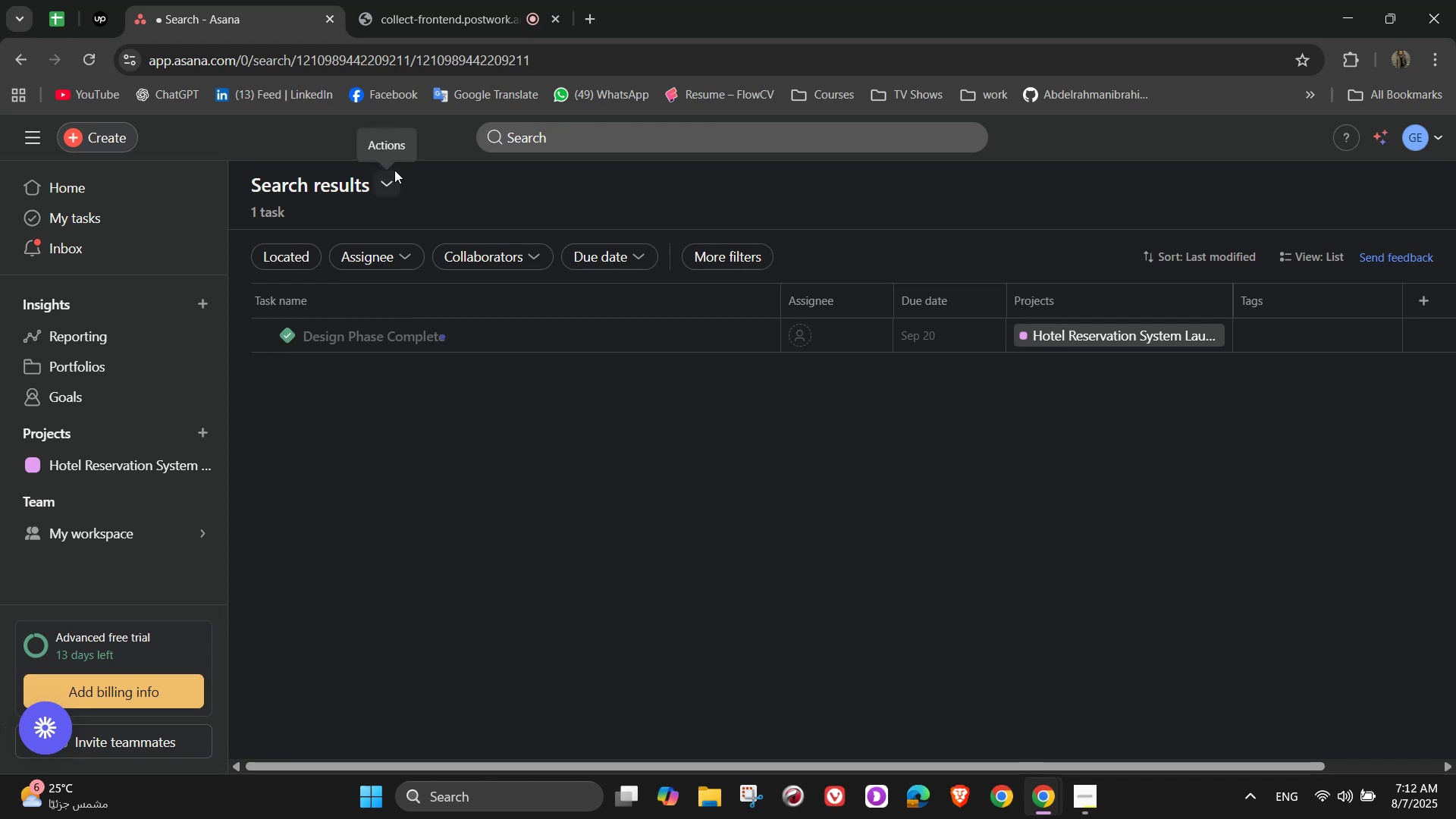 
left_click([388, 176])
 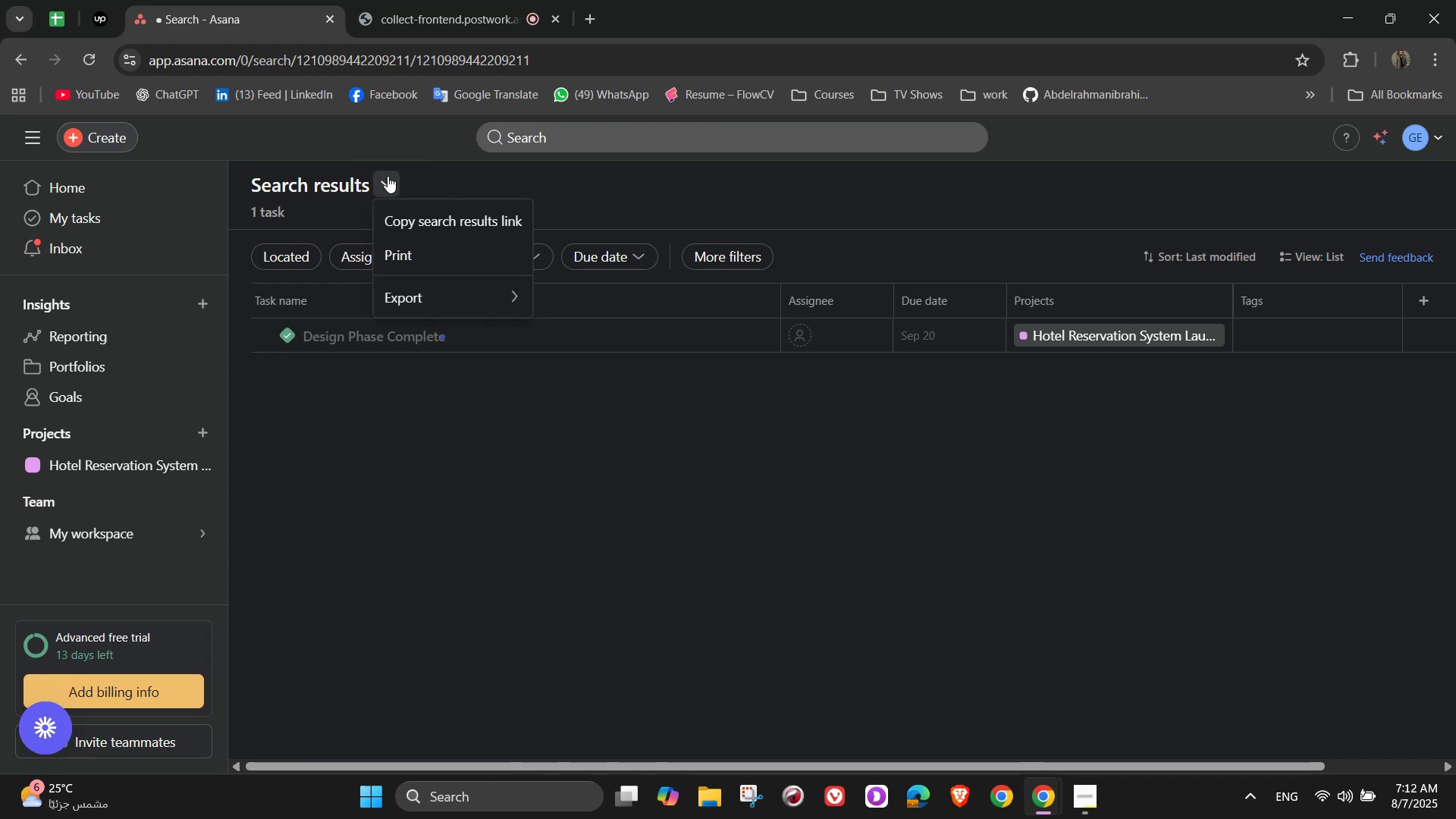 
left_click([388, 176])
 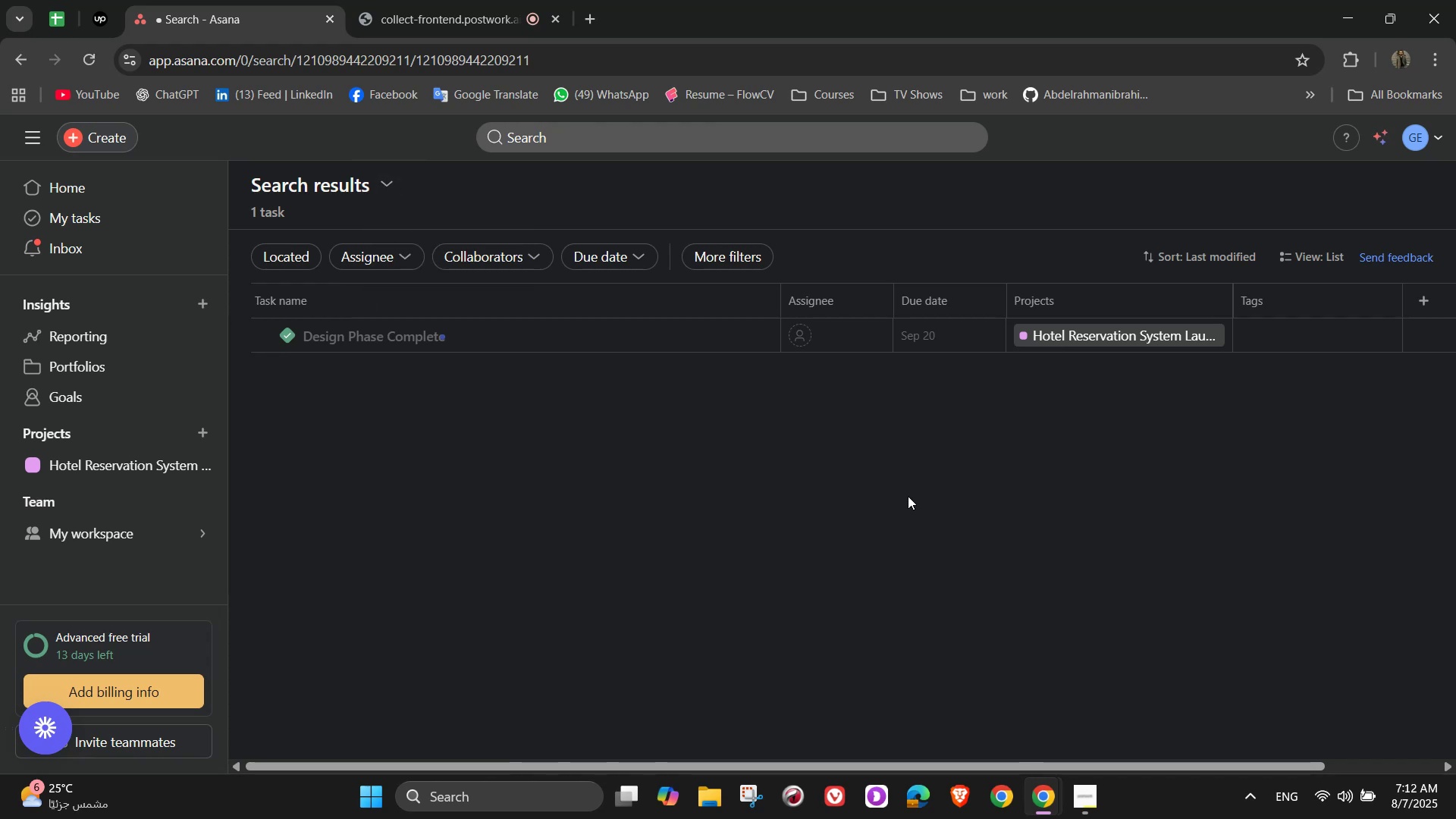 
scroll: coordinate [943, 509], scroll_direction: up, amount: 1.0
 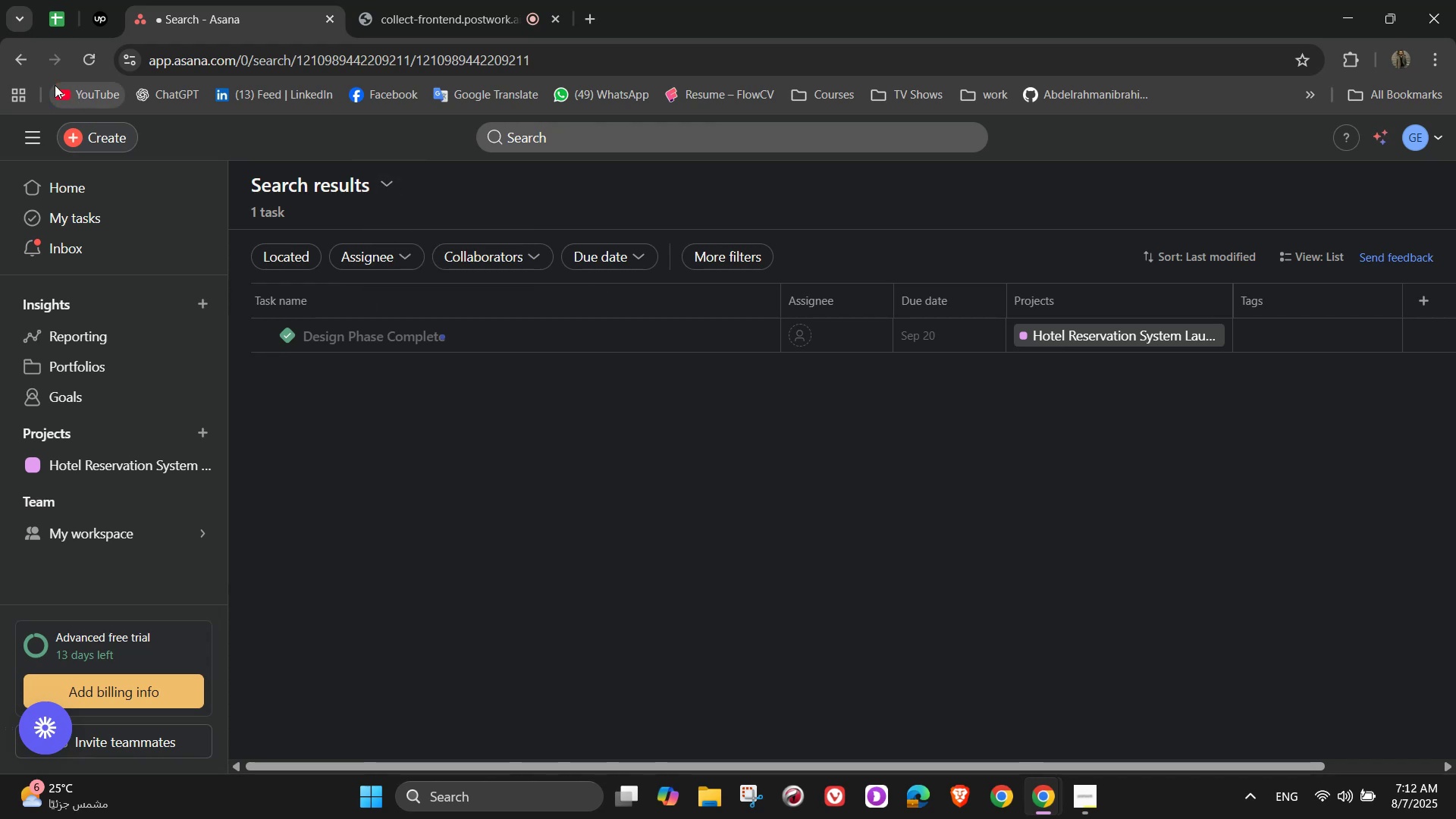 
left_click([15, 68])
 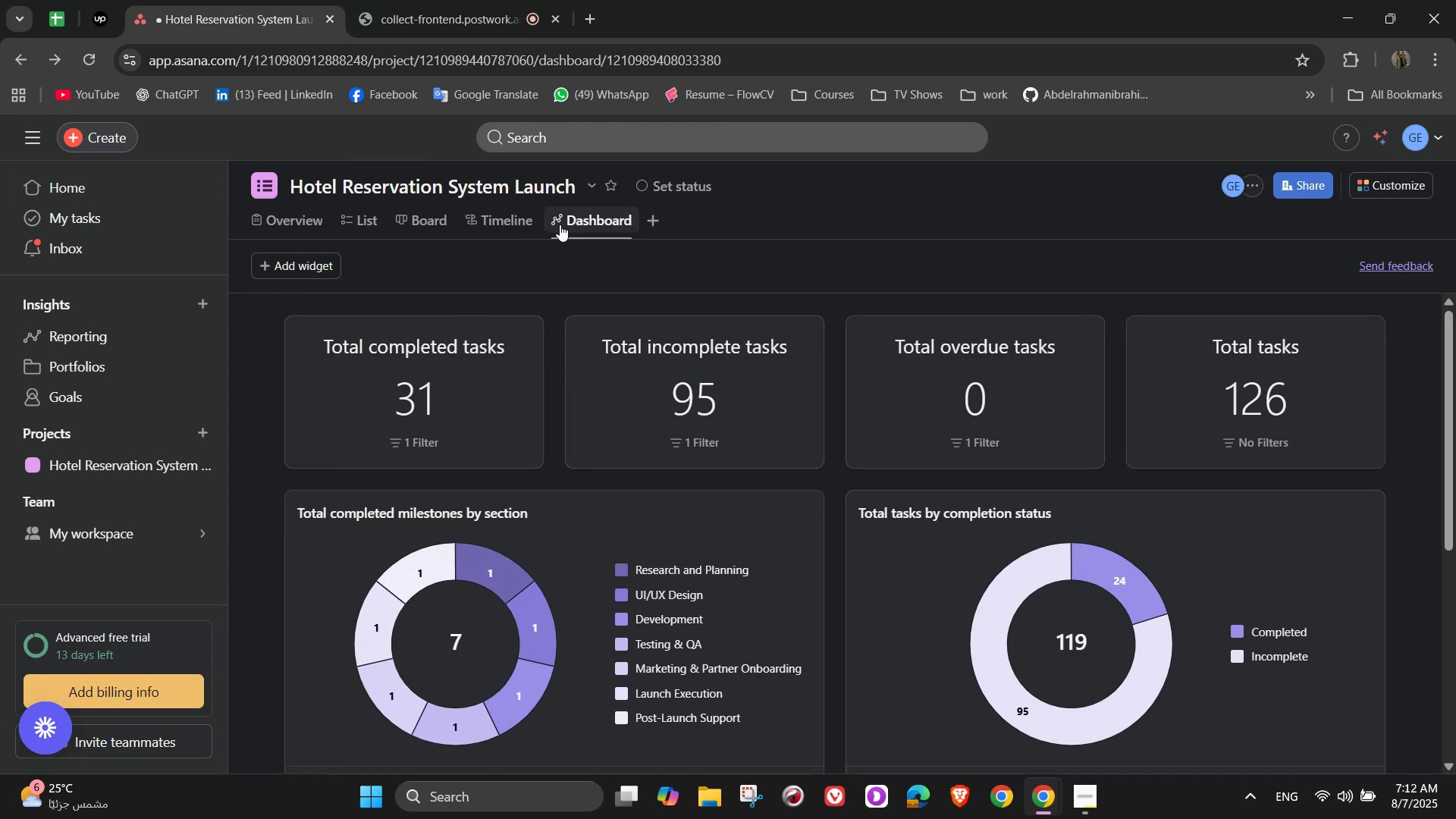 